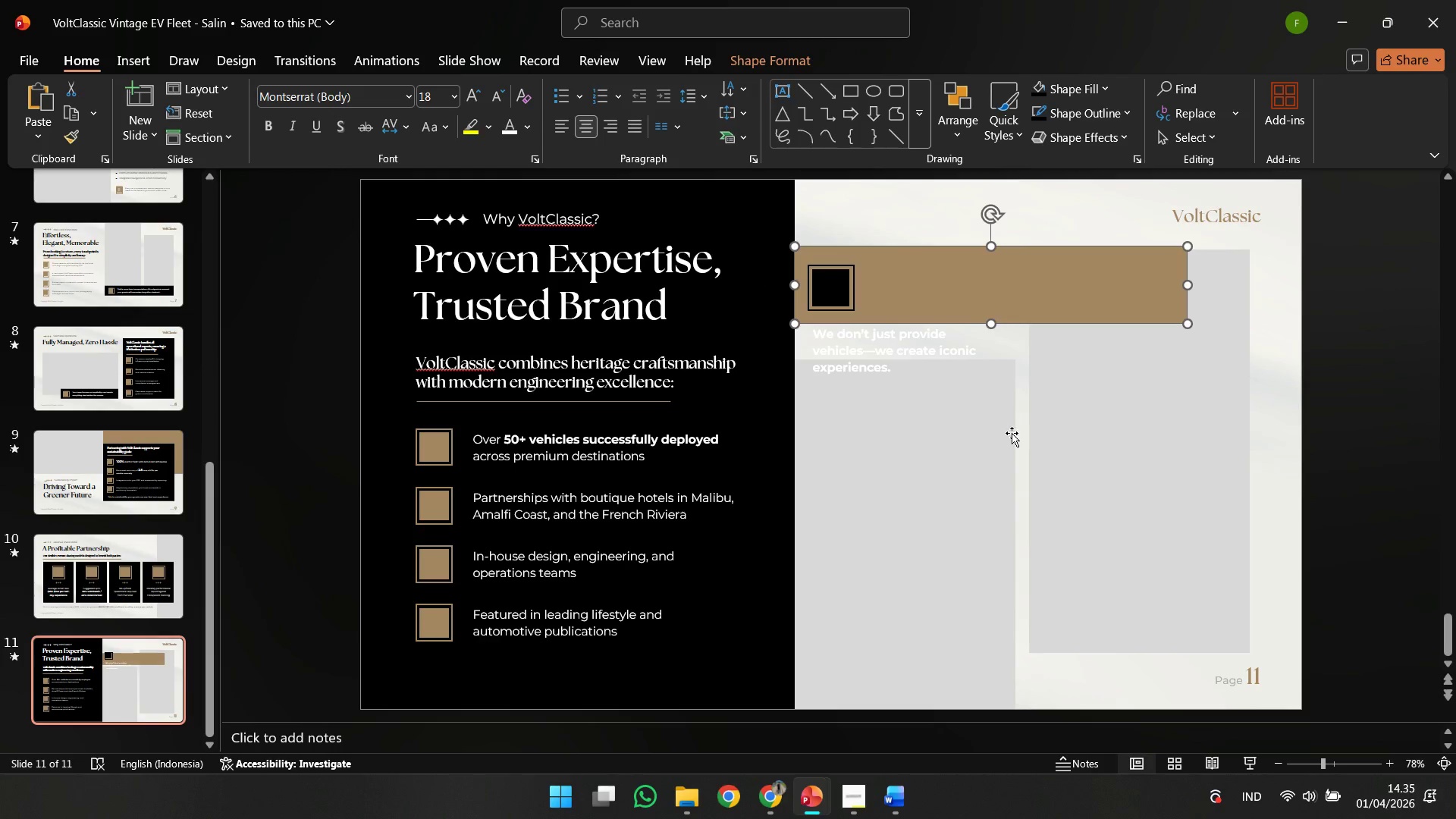 
left_click([1012, 433])
 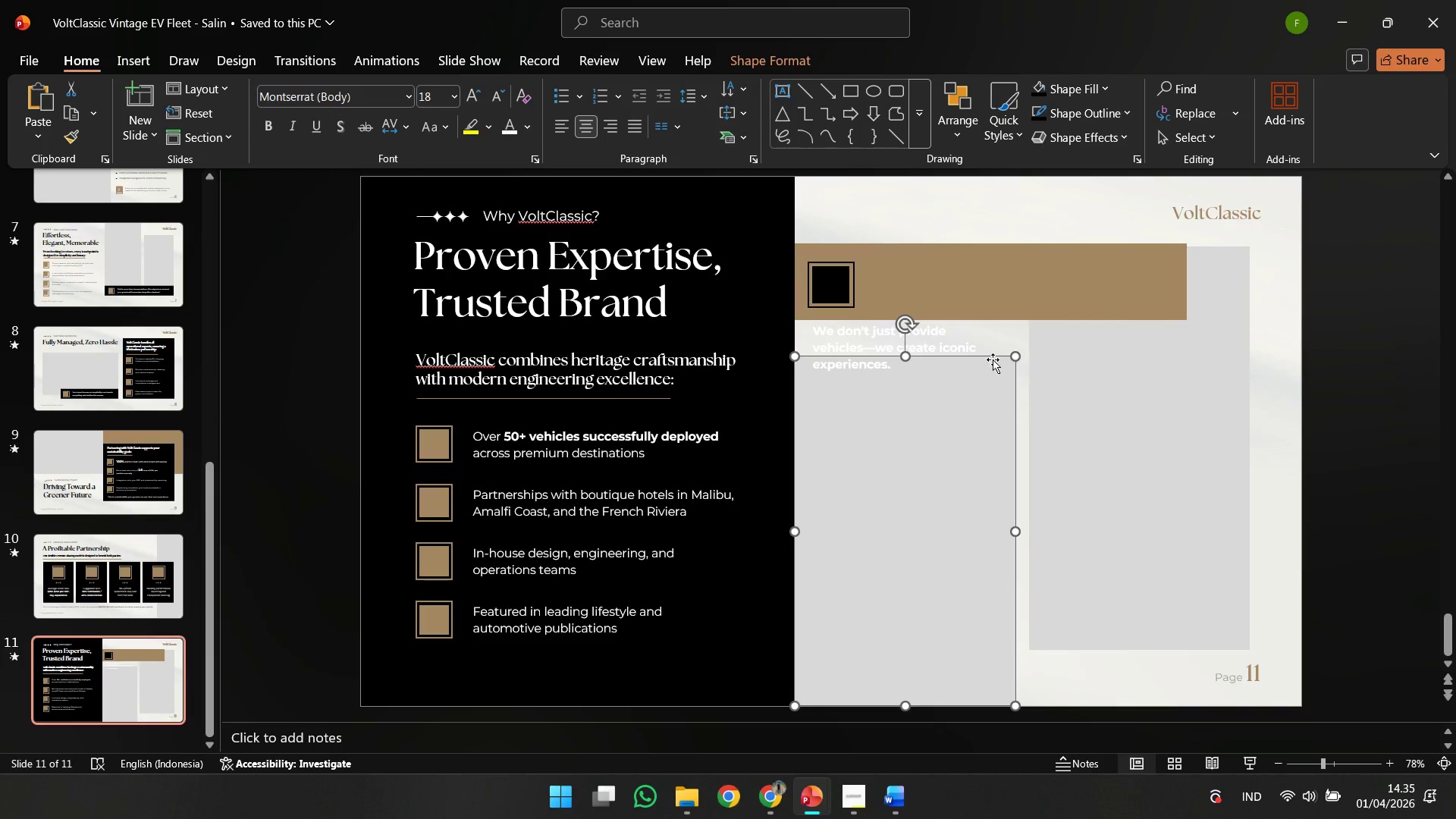 
hold_key(key=ShiftLeft, duration=2.05)
left_click_drag(start_coordinate=[902, 355], to_coordinate=[915, 334])
 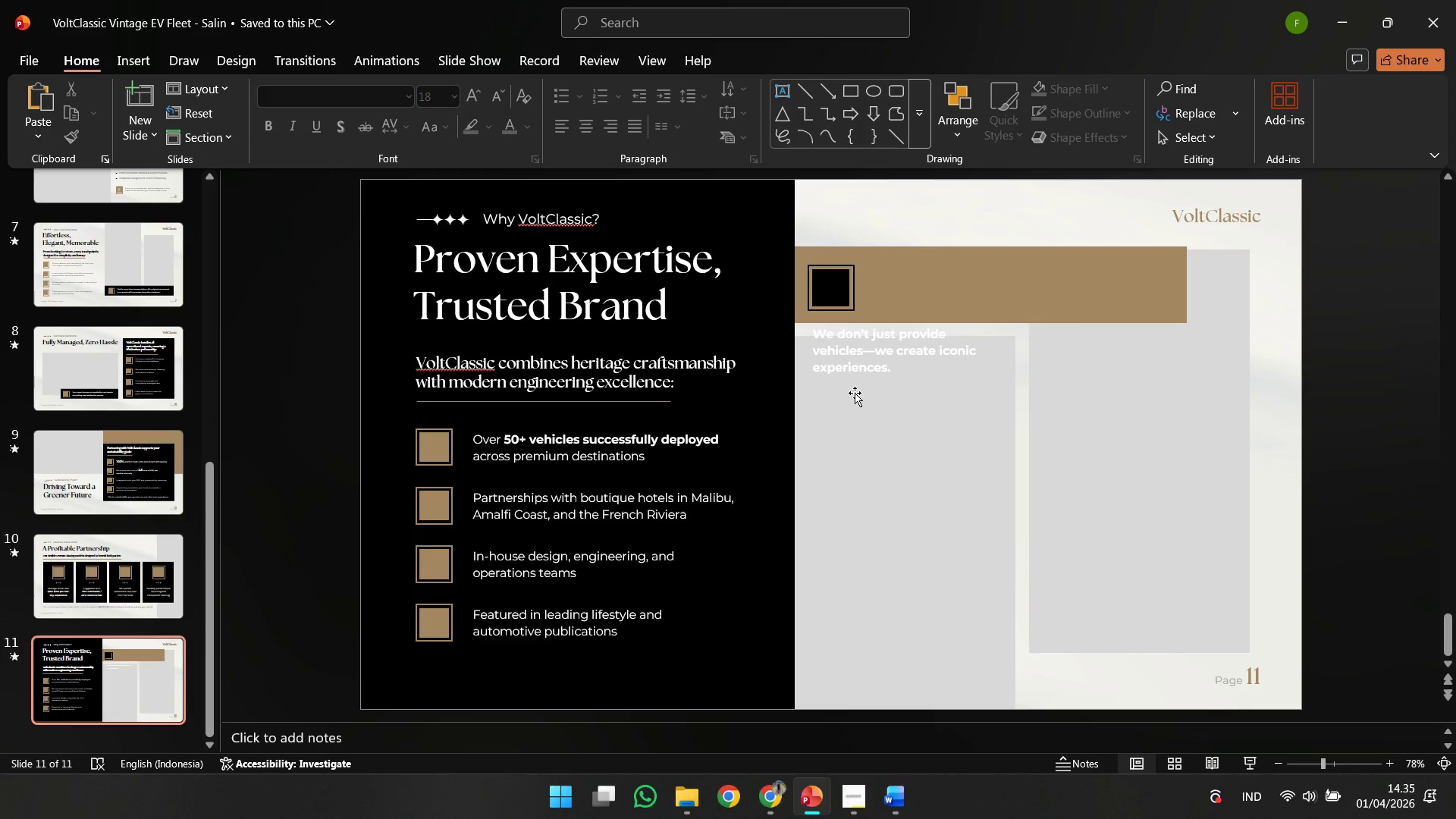 
left_click([855, 393])
 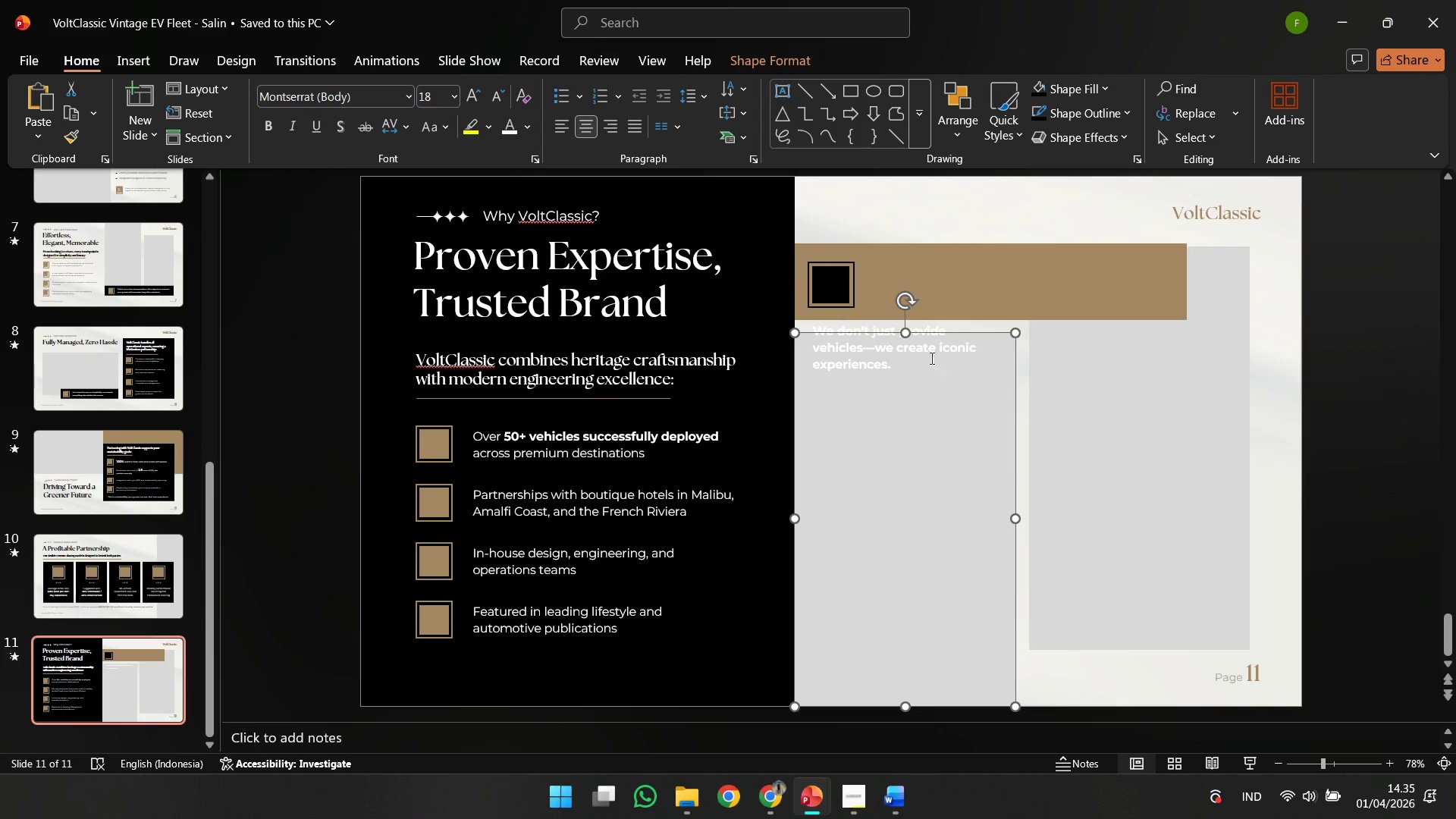 
left_click([924, 347])
 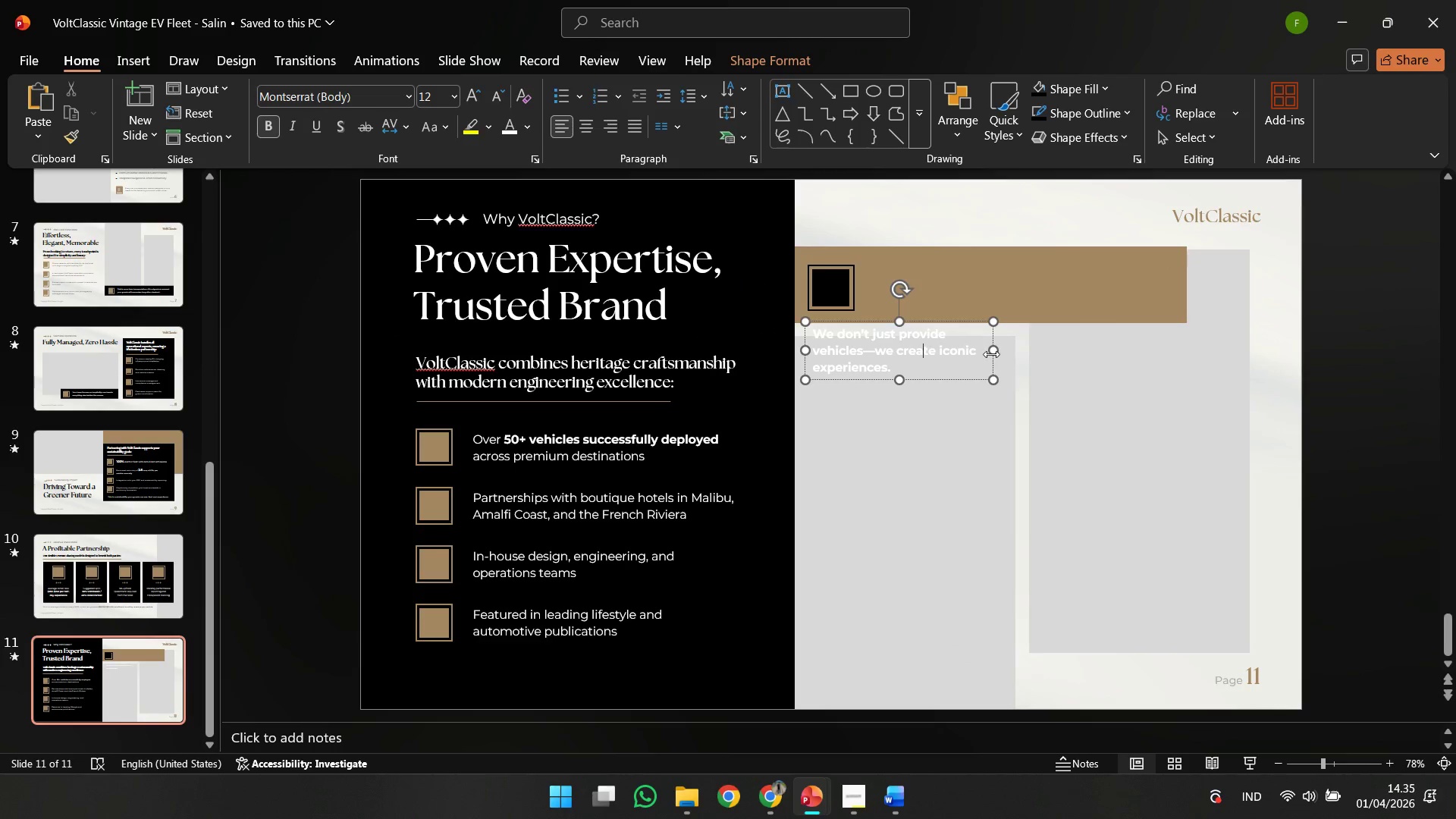 
left_click_drag(start_coordinate=[992, 353], to_coordinate=[1109, 353])
 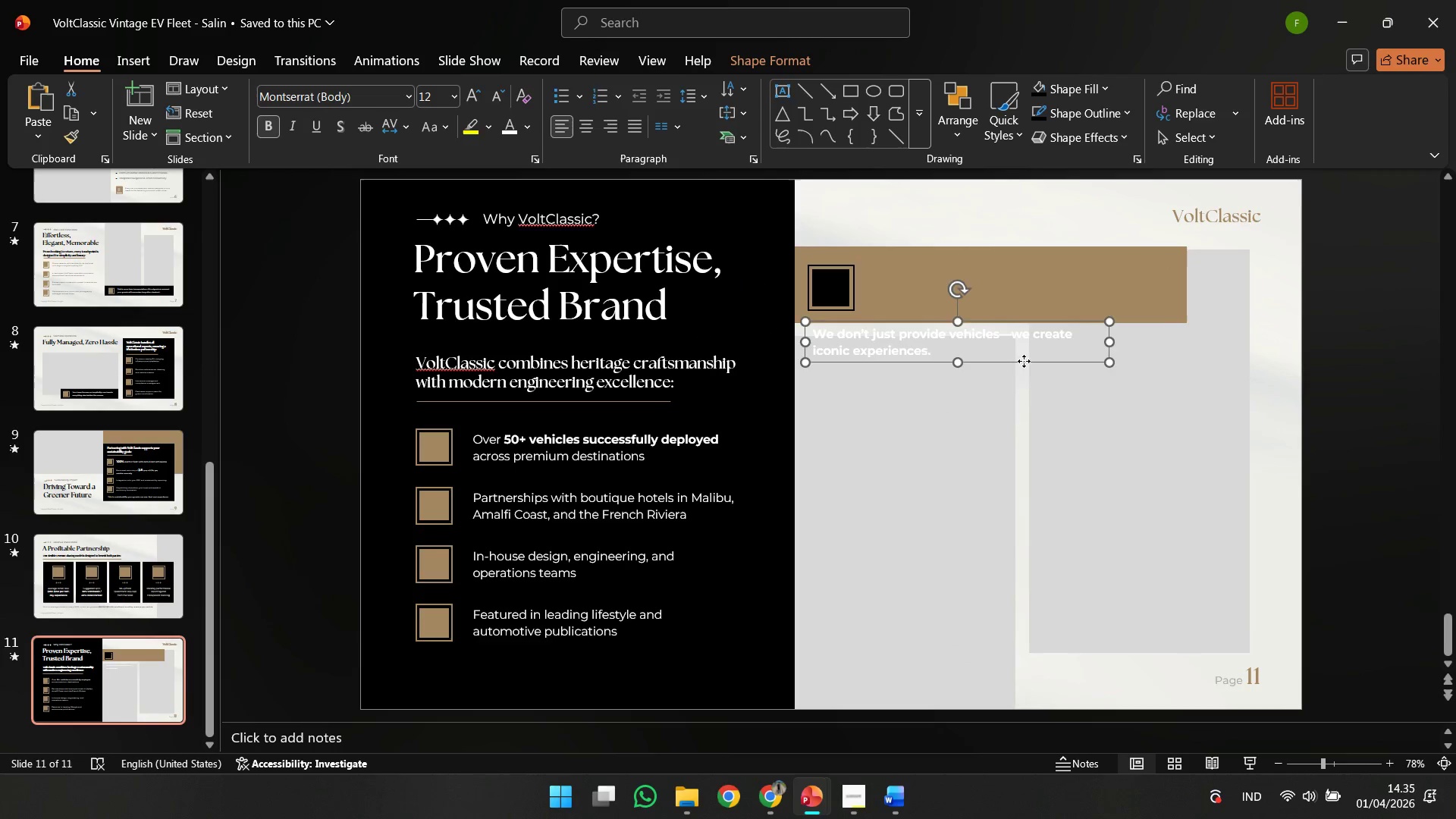 
left_click_drag(start_coordinate=[1024, 361], to_coordinate=[1091, 306])
 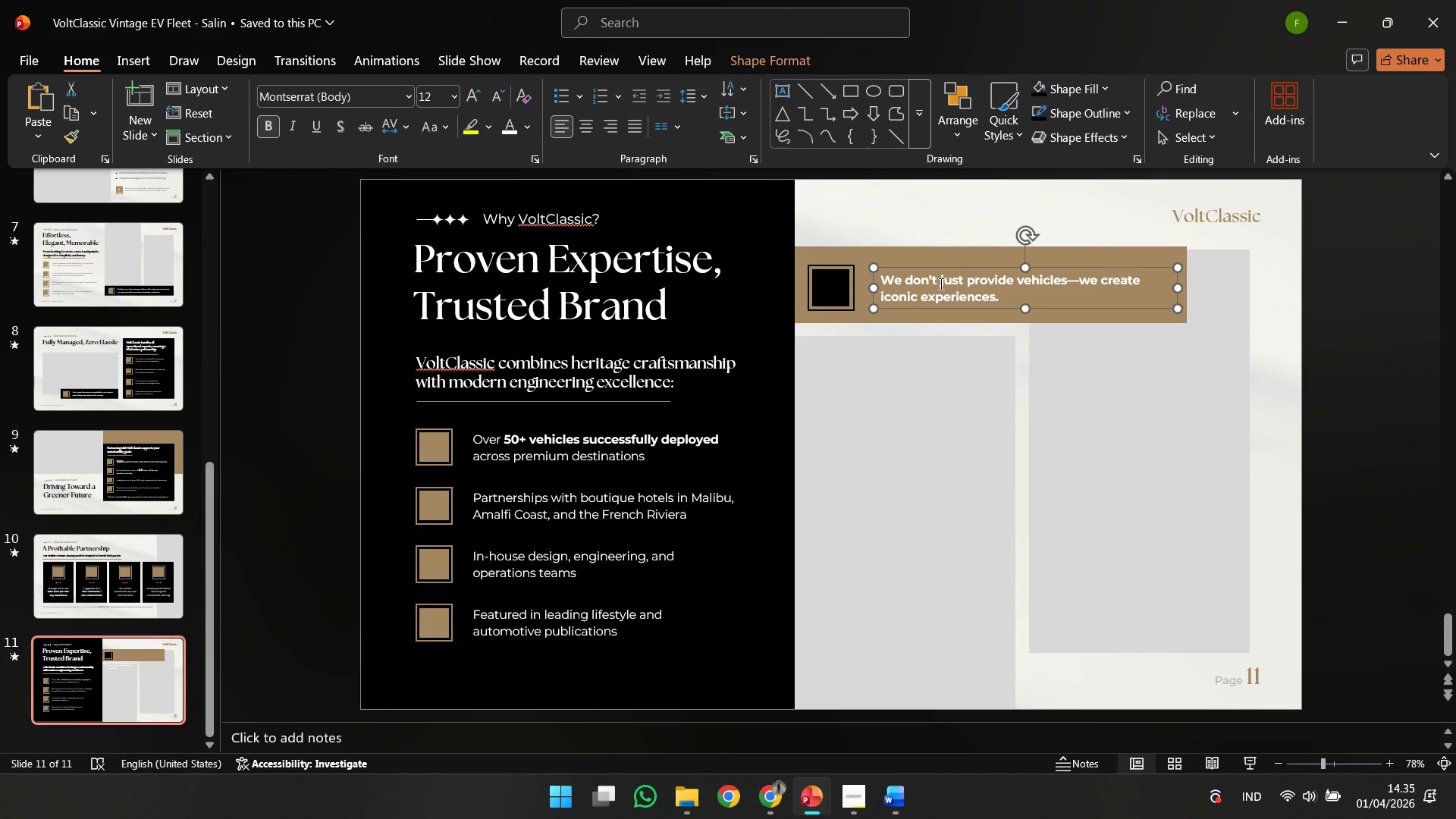 
left_click([940, 284])
 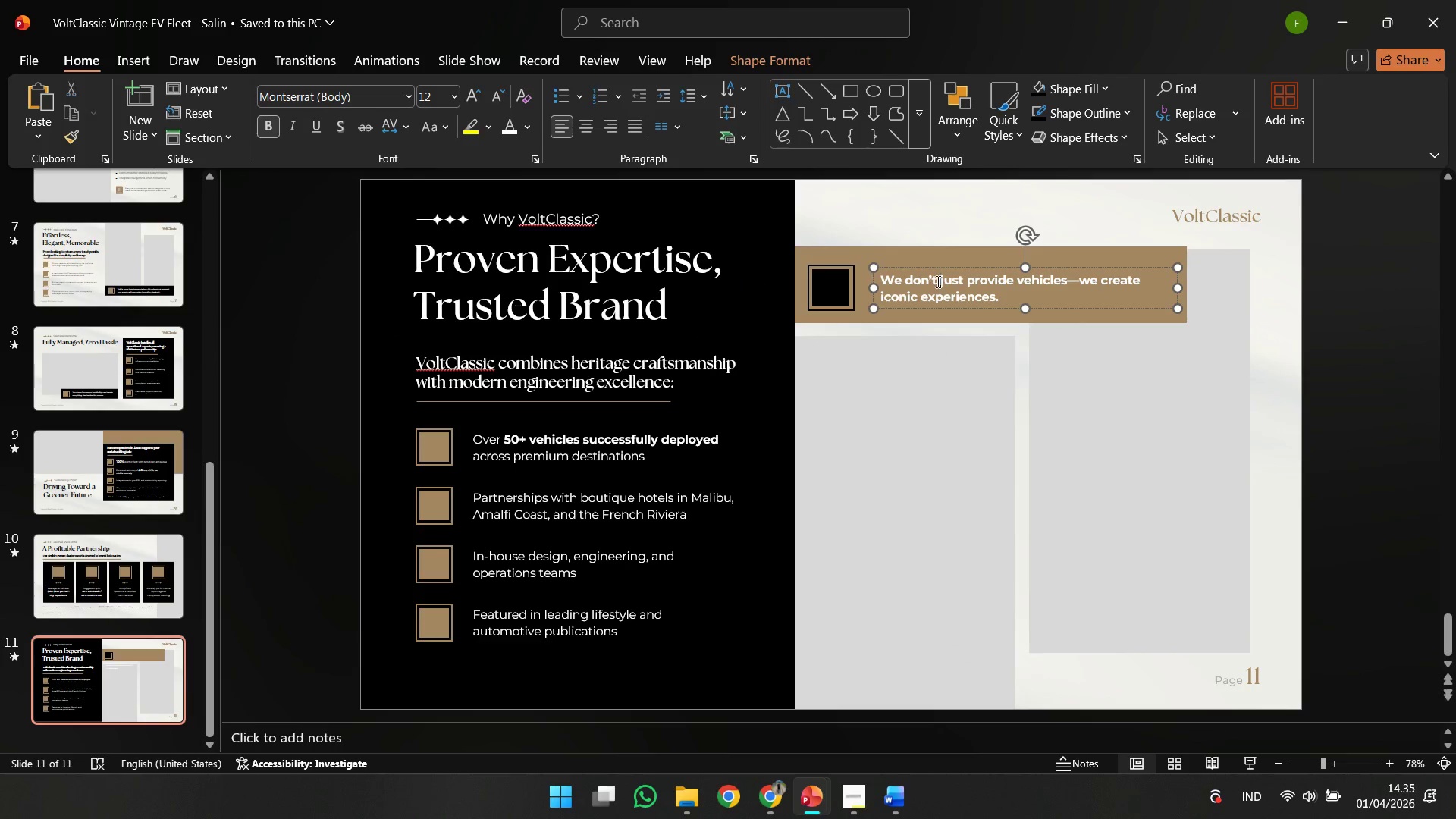 
key(Control+A)
 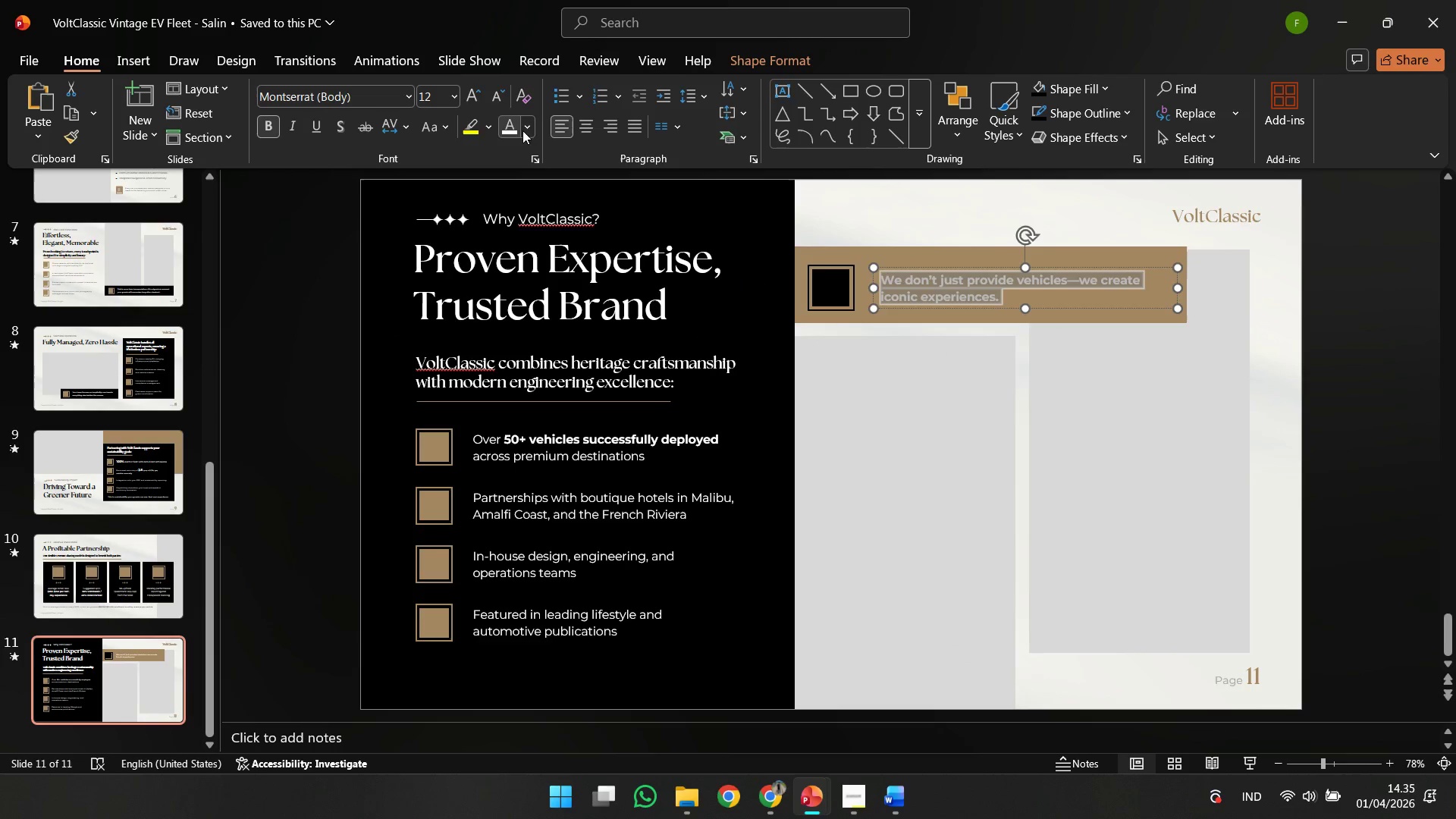 
left_click([526, 129])
 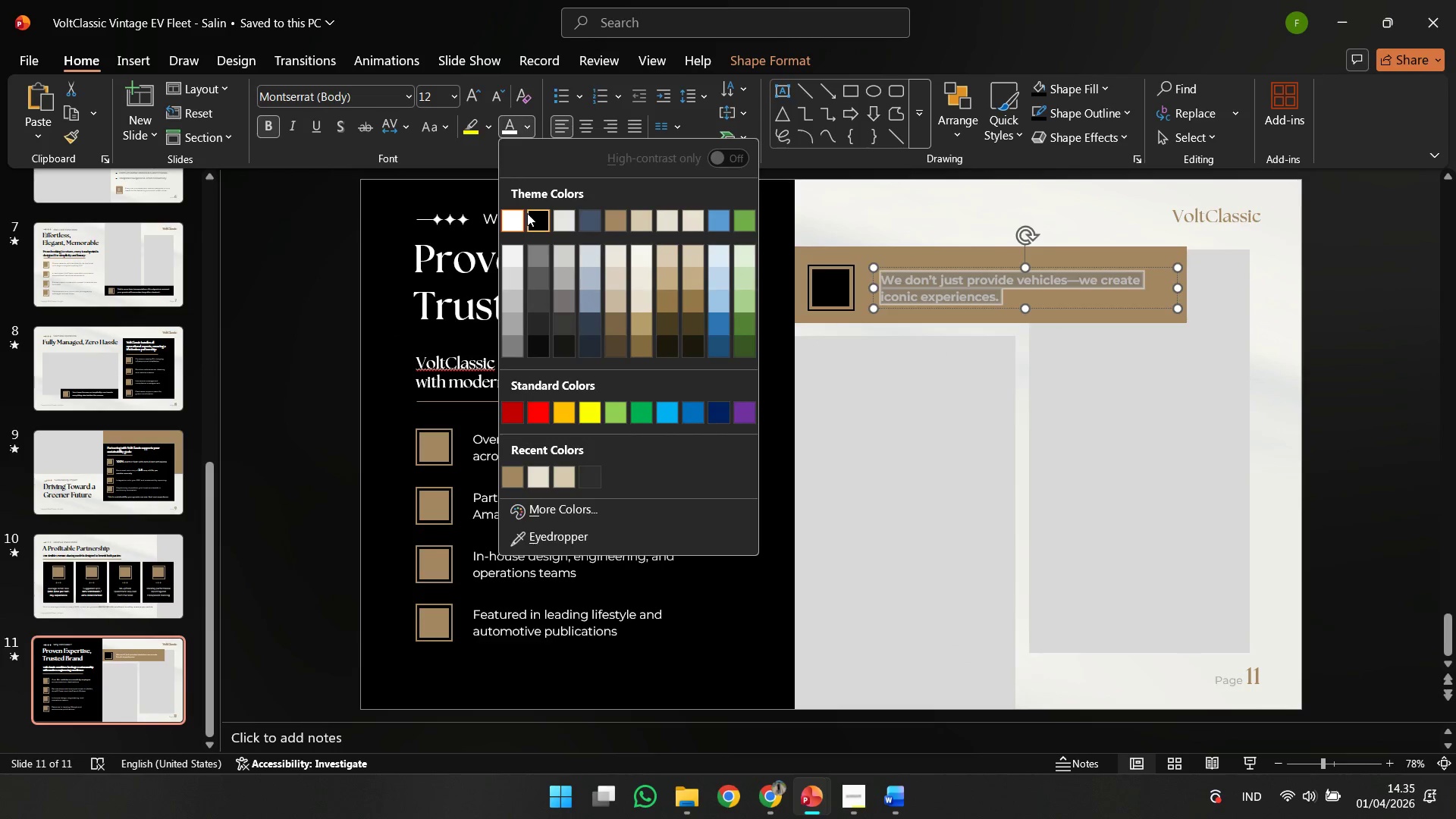 
left_click([535, 218])
 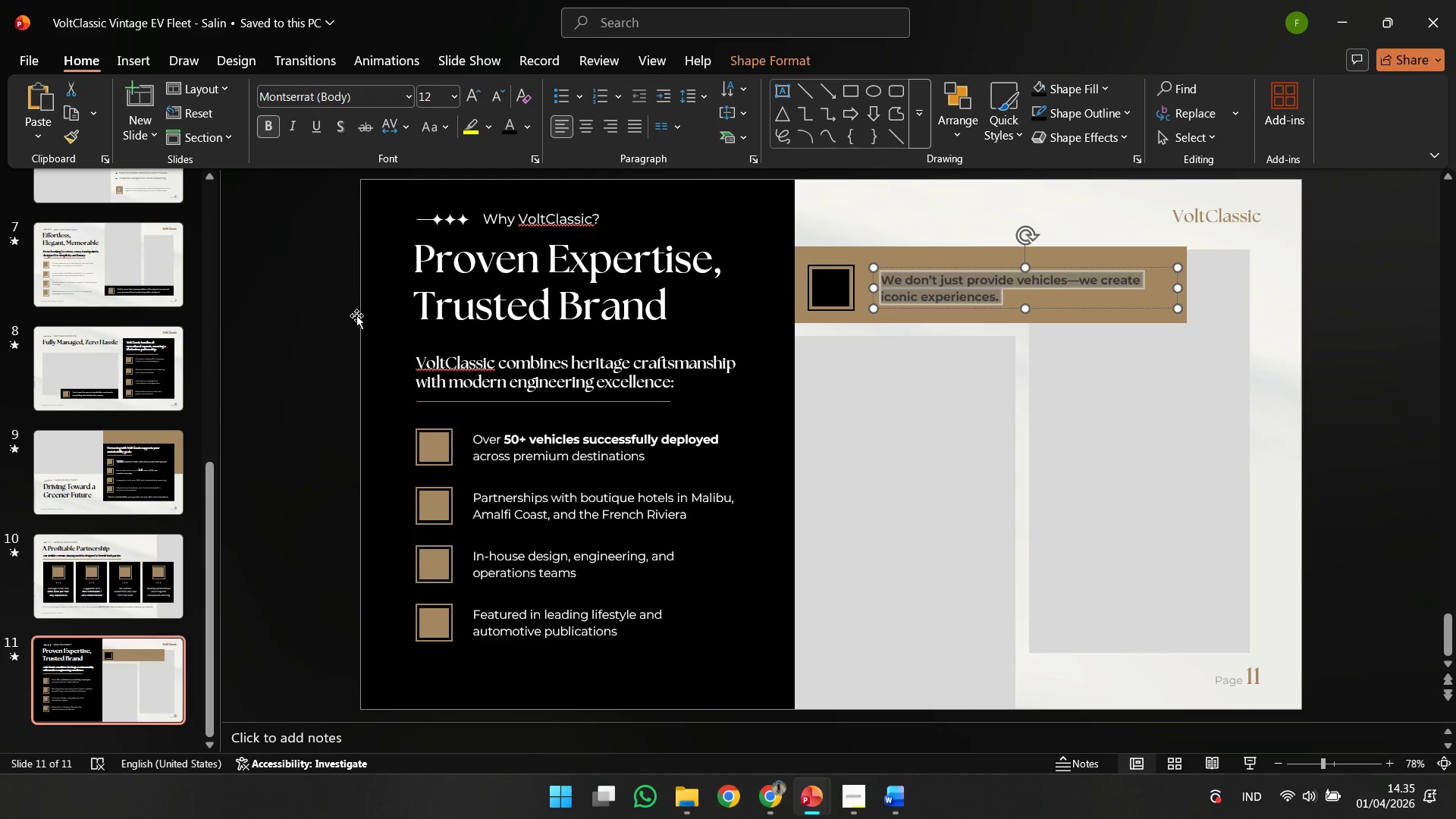 
key(Control+Z)
 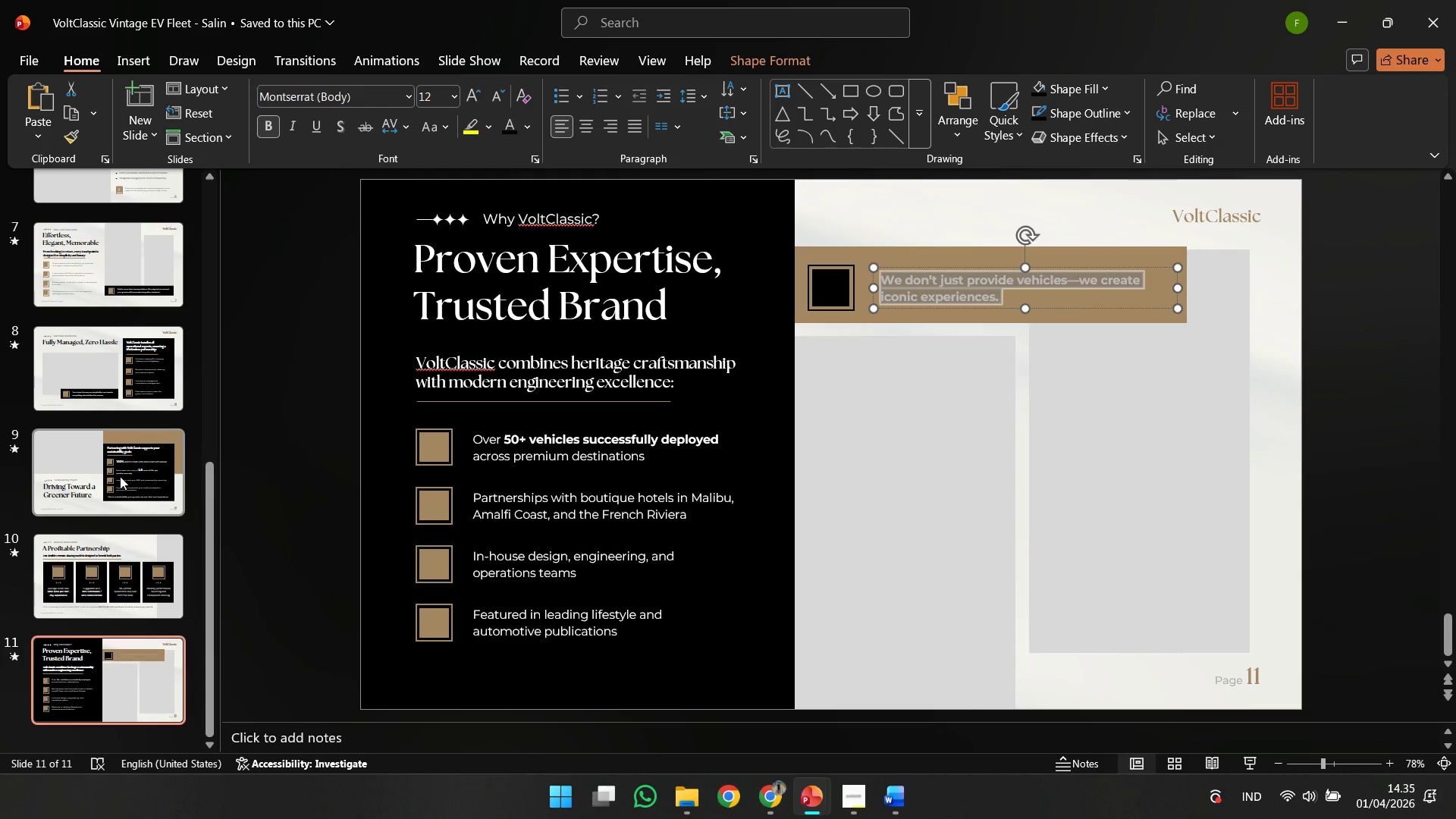 
scroll: coordinate [121, 477], scroll_direction: up, amount: 2.0
 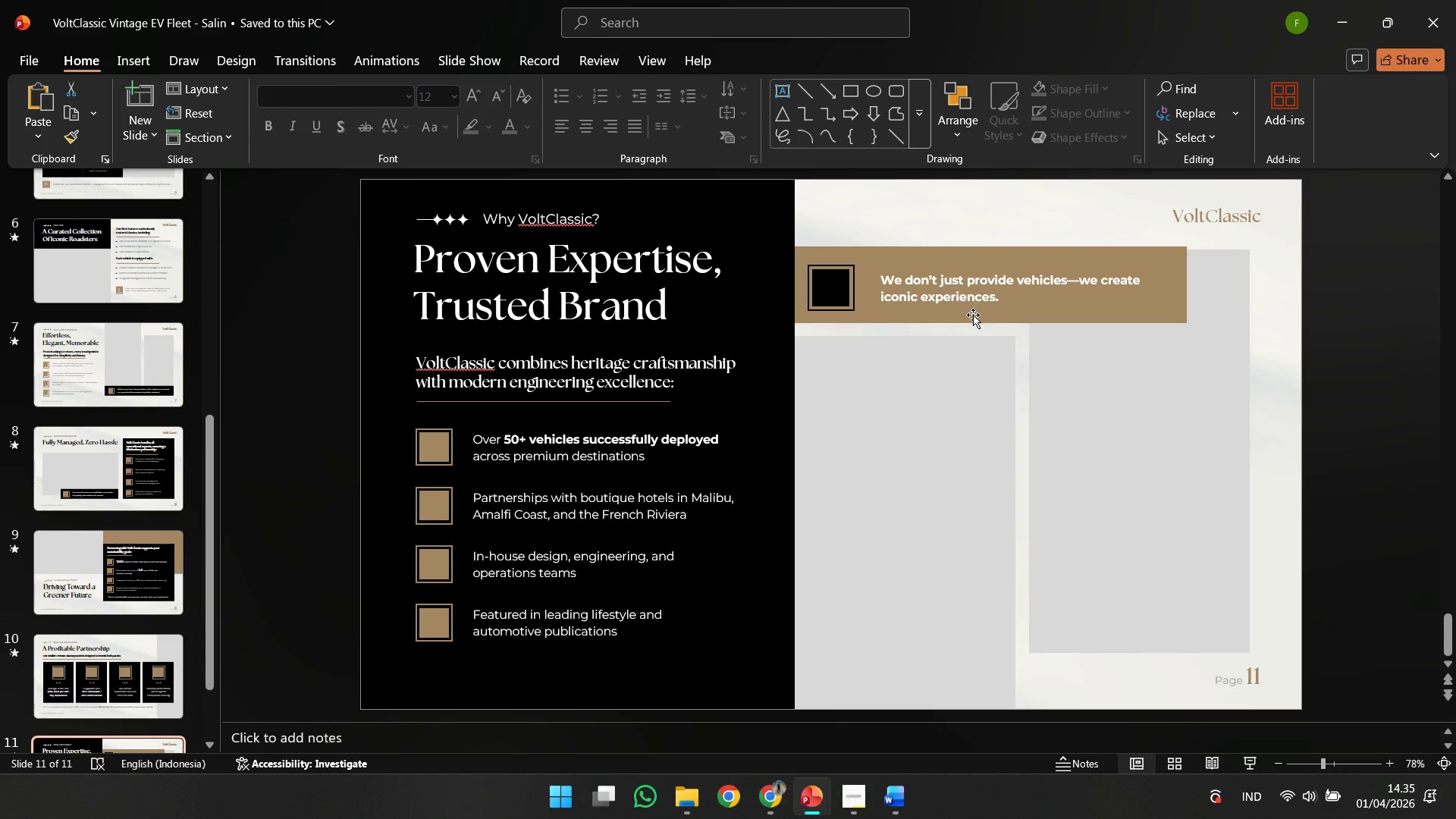 
hold_key(key=ControlLeft, duration=1.39)
scroll: coordinate [1034, 372], scroll_direction: down, amount: 3.0
 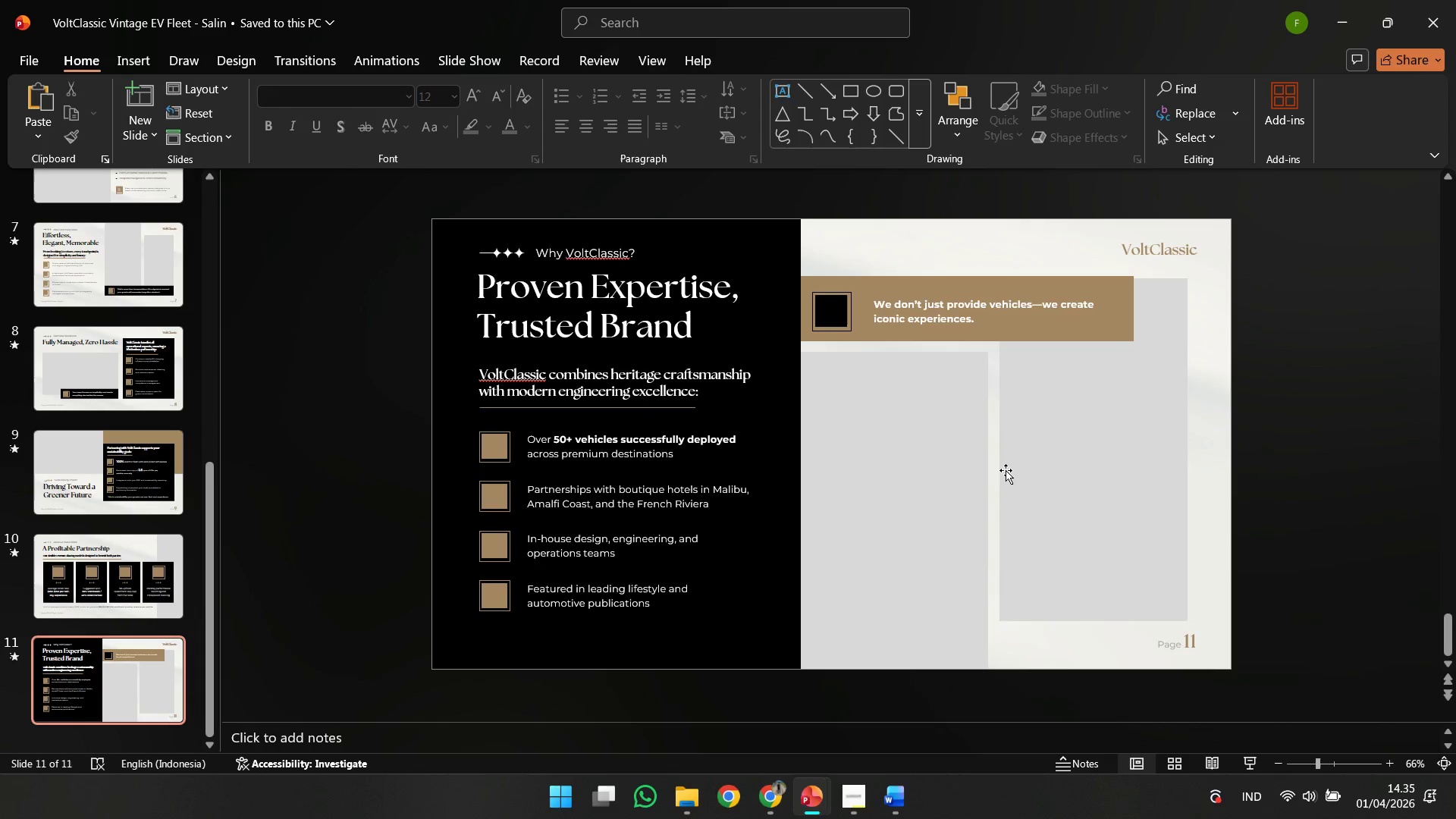 
left_click([949, 471])
 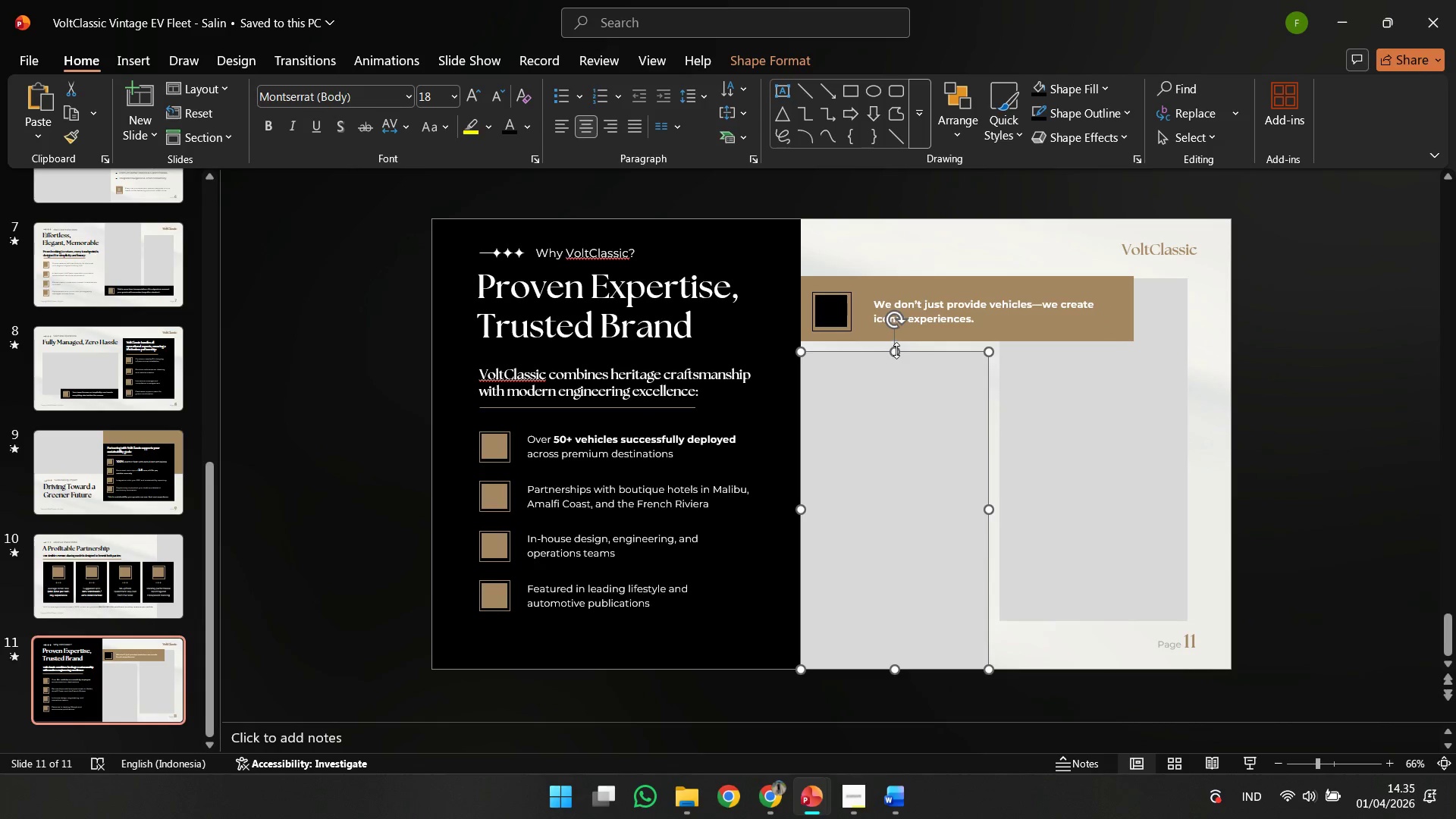 
left_click_drag(start_coordinate=[896, 350], to_coordinate=[890, 352])
 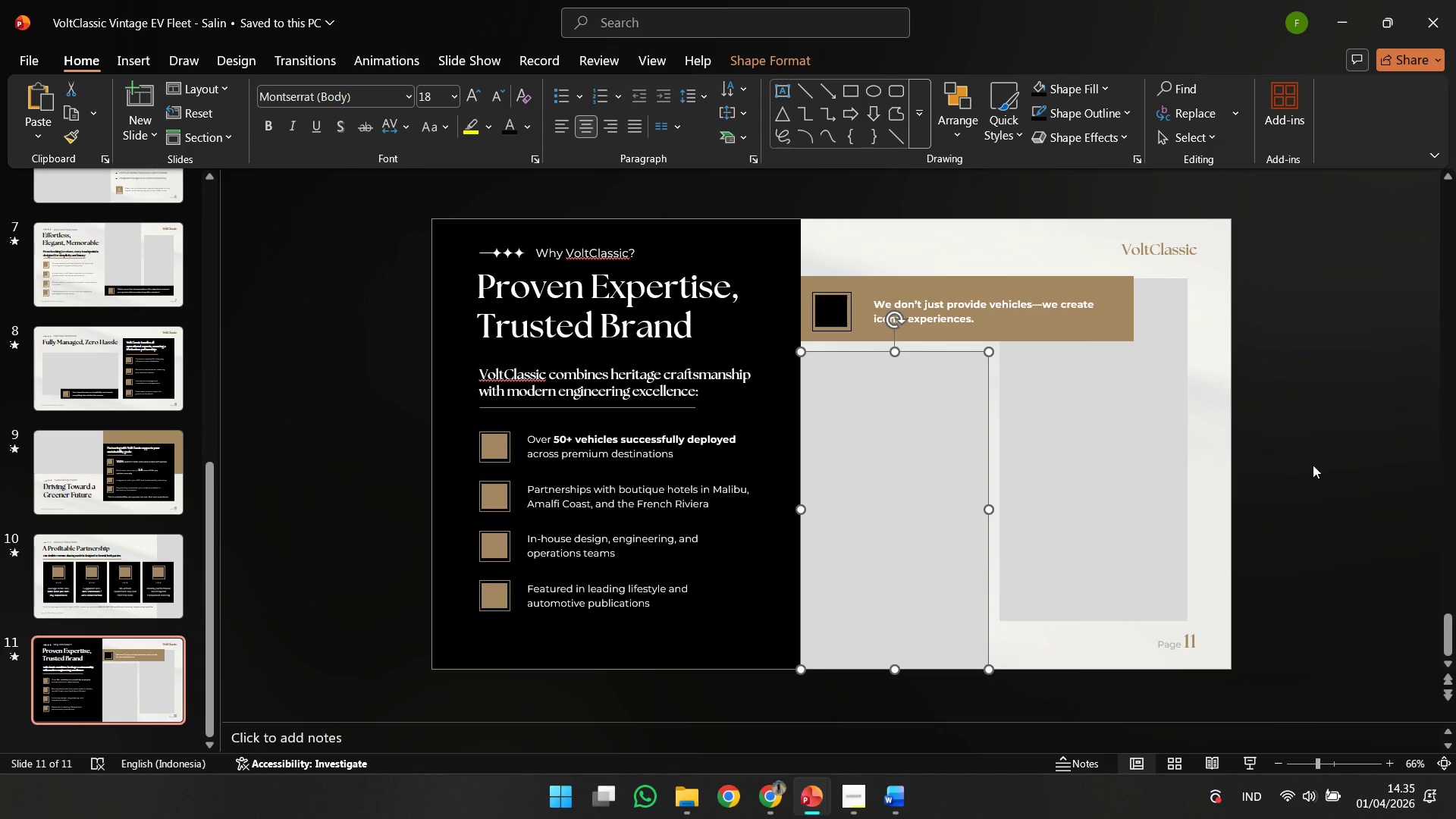 
left_click([1313, 465])
 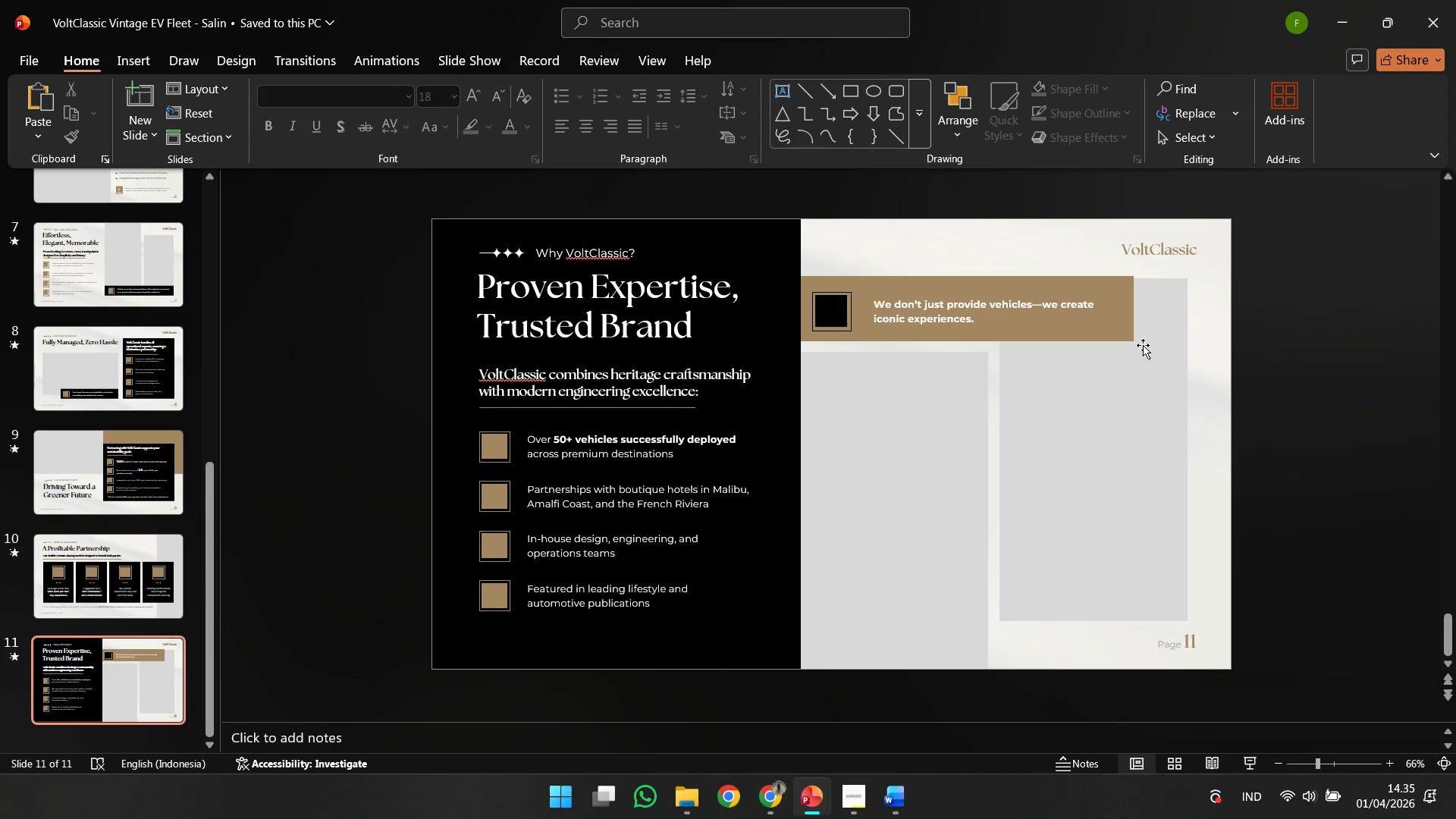 
left_click([1144, 344])
 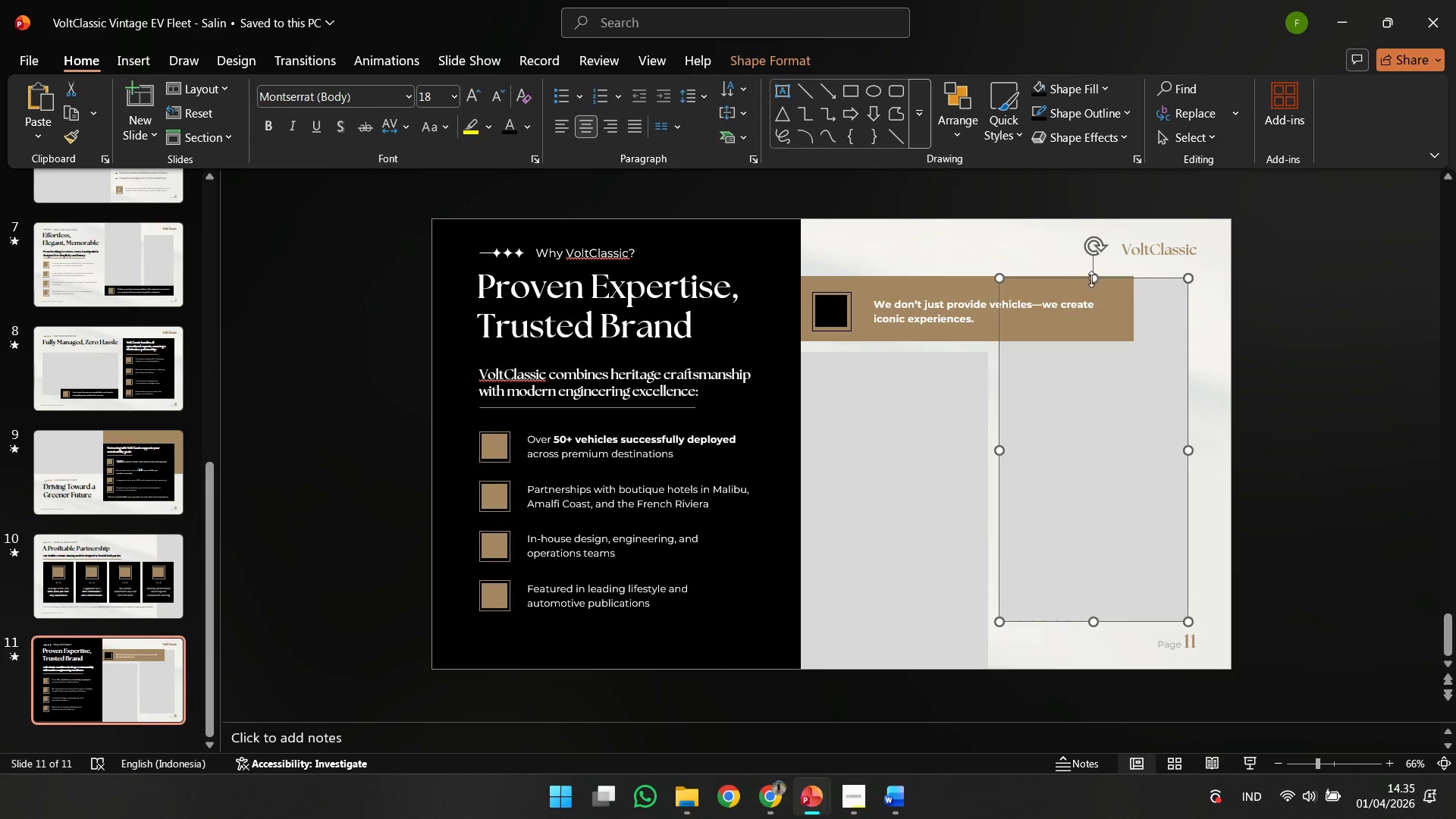 
left_click_drag(start_coordinate=[1092, 279], to_coordinate=[1092, 273])
 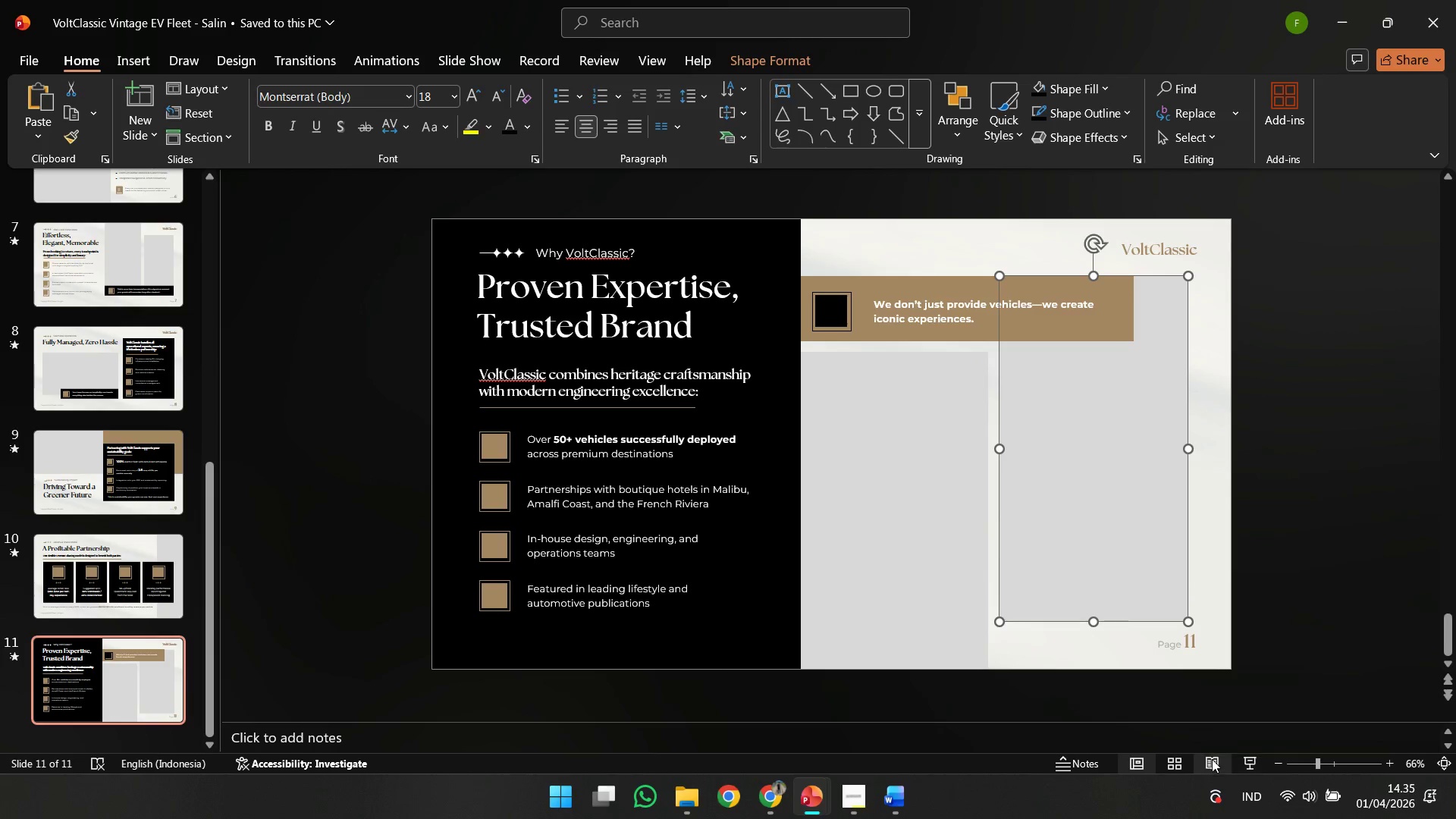 
left_click([1211, 759])
 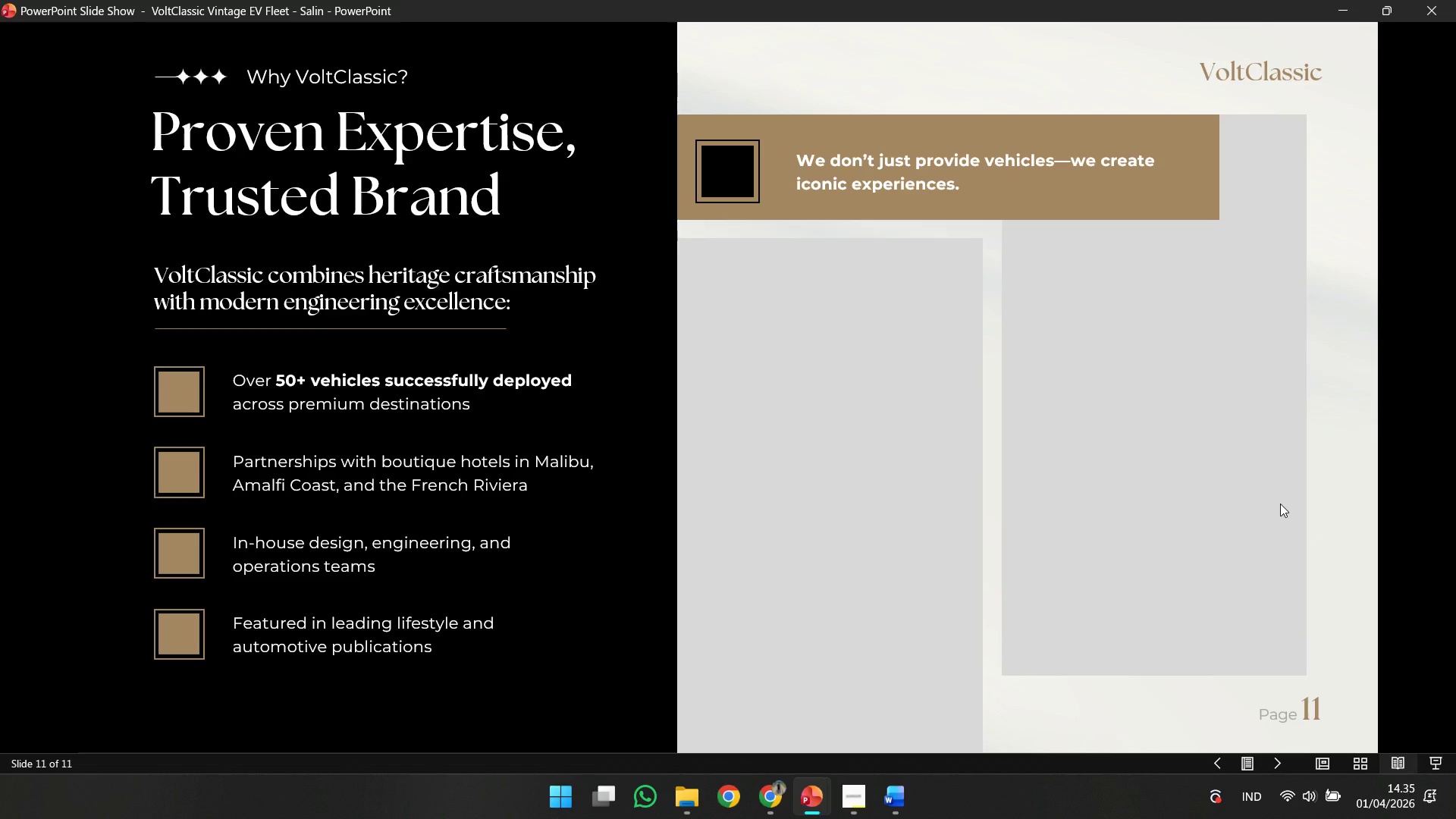 
key(Escape)
 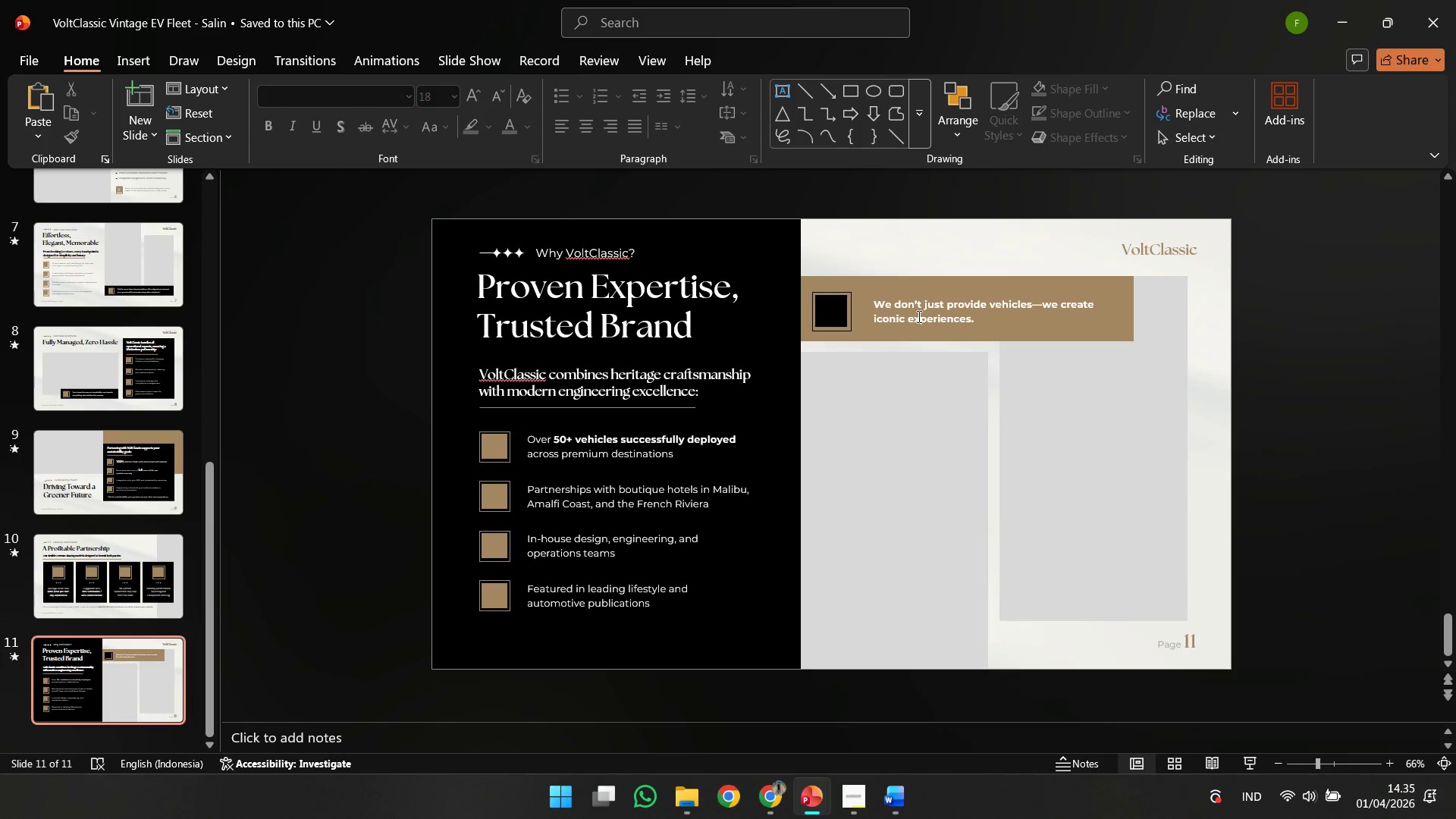 
left_click([918, 316])
 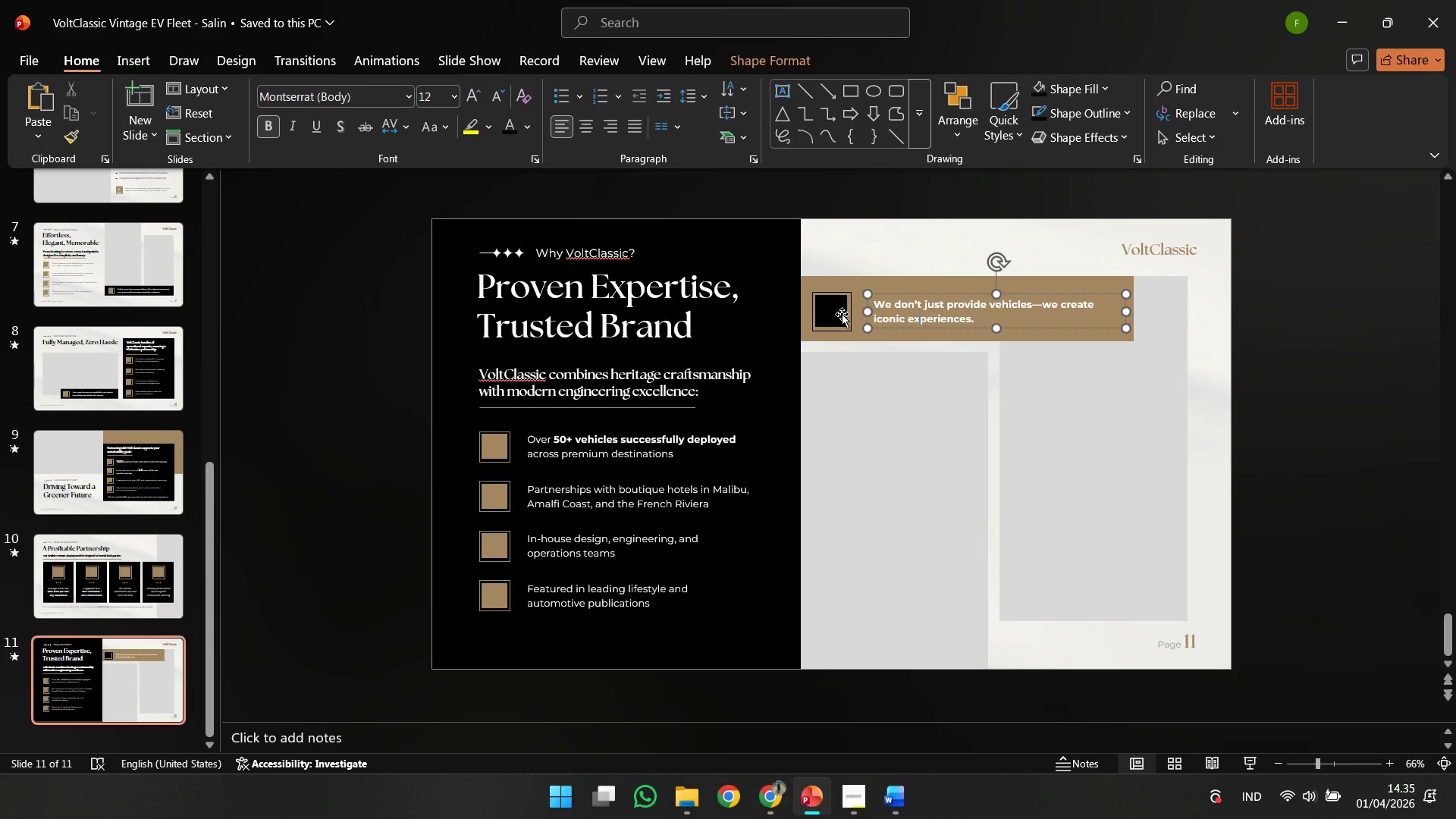 
hold_key(key=ShiftLeft, duration=1.12)
left_click([833, 315])
 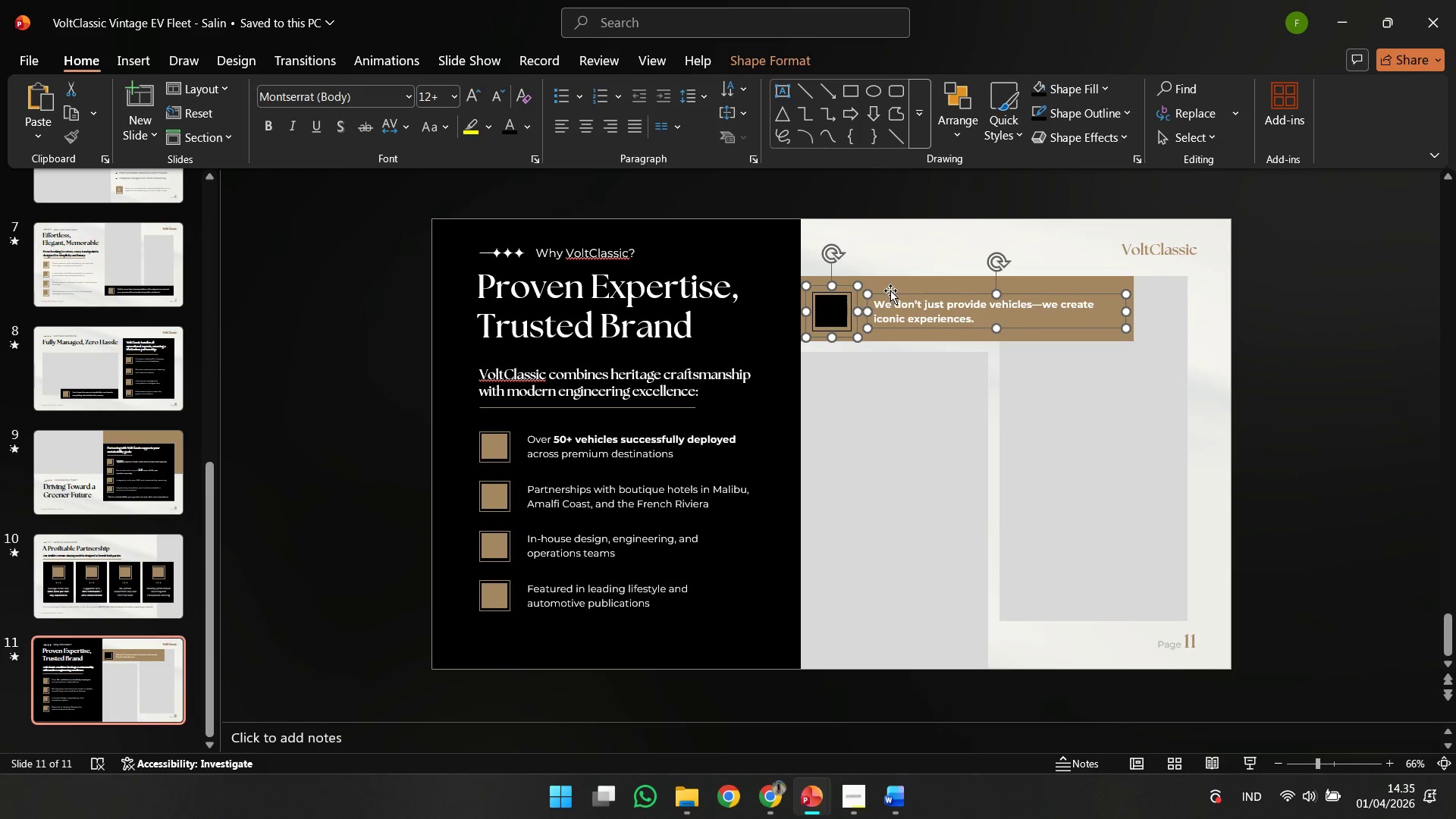 
left_click([891, 287])
 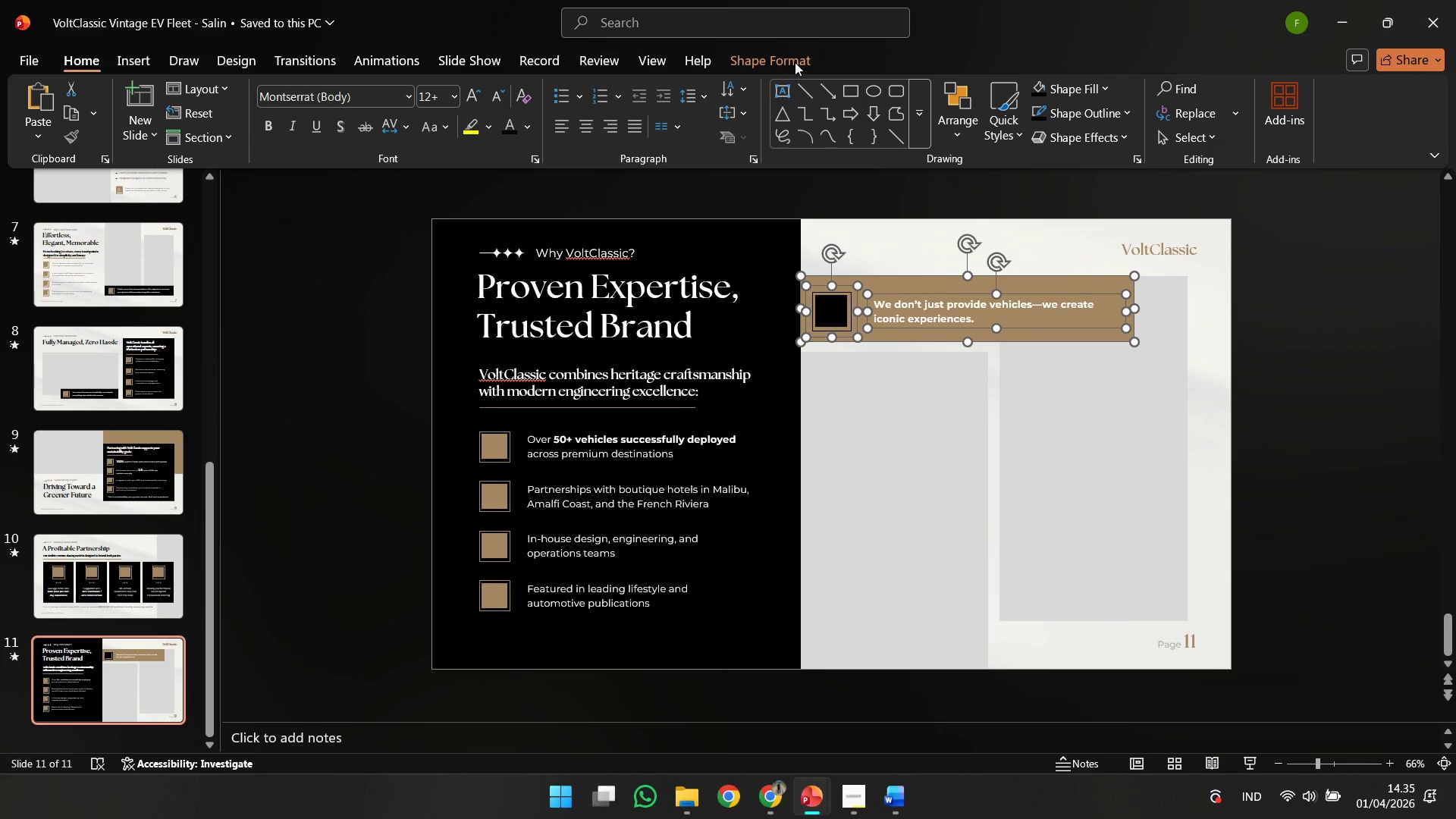 
left_click([784, 53])
 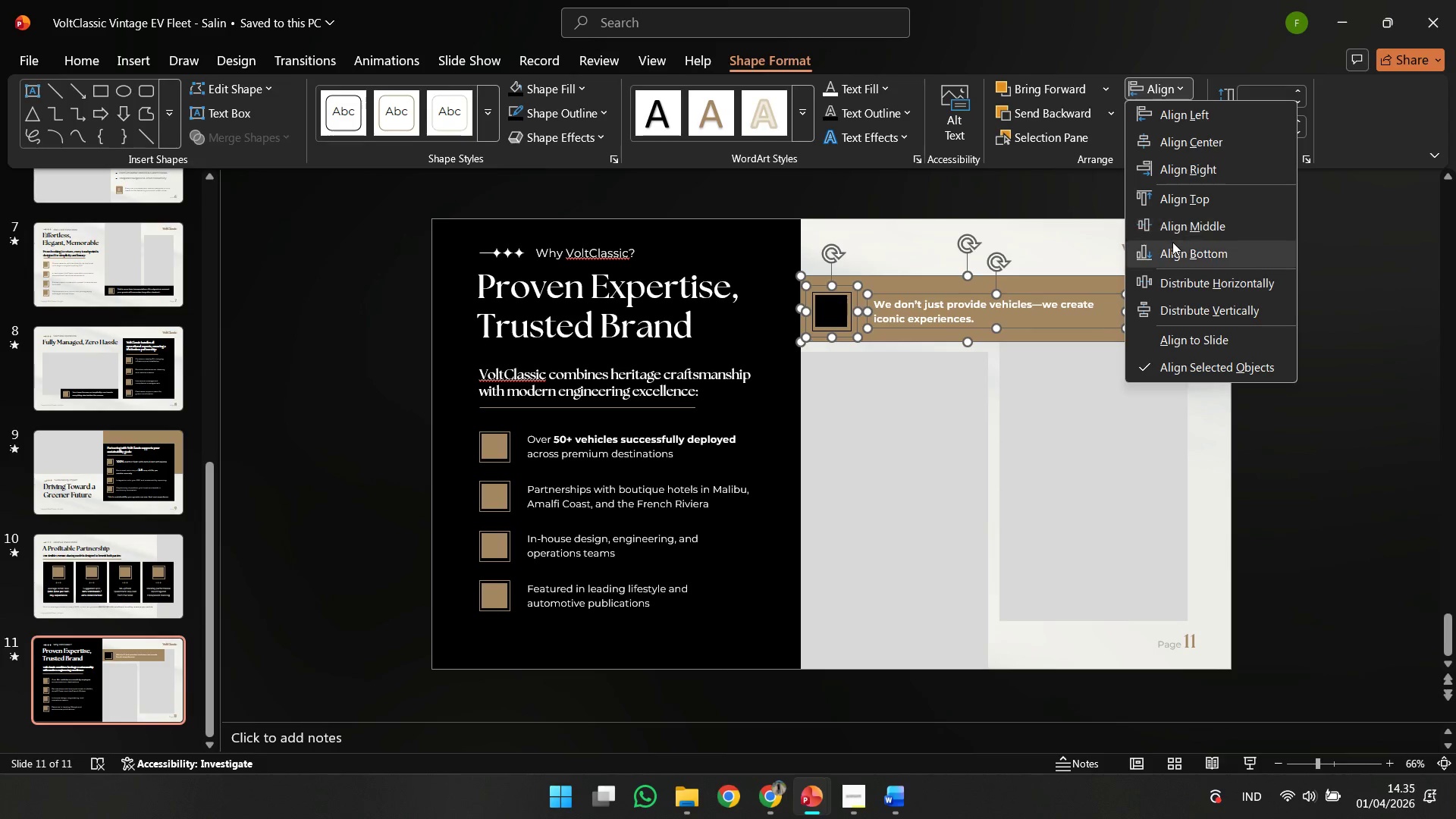 
left_click([1172, 226])
 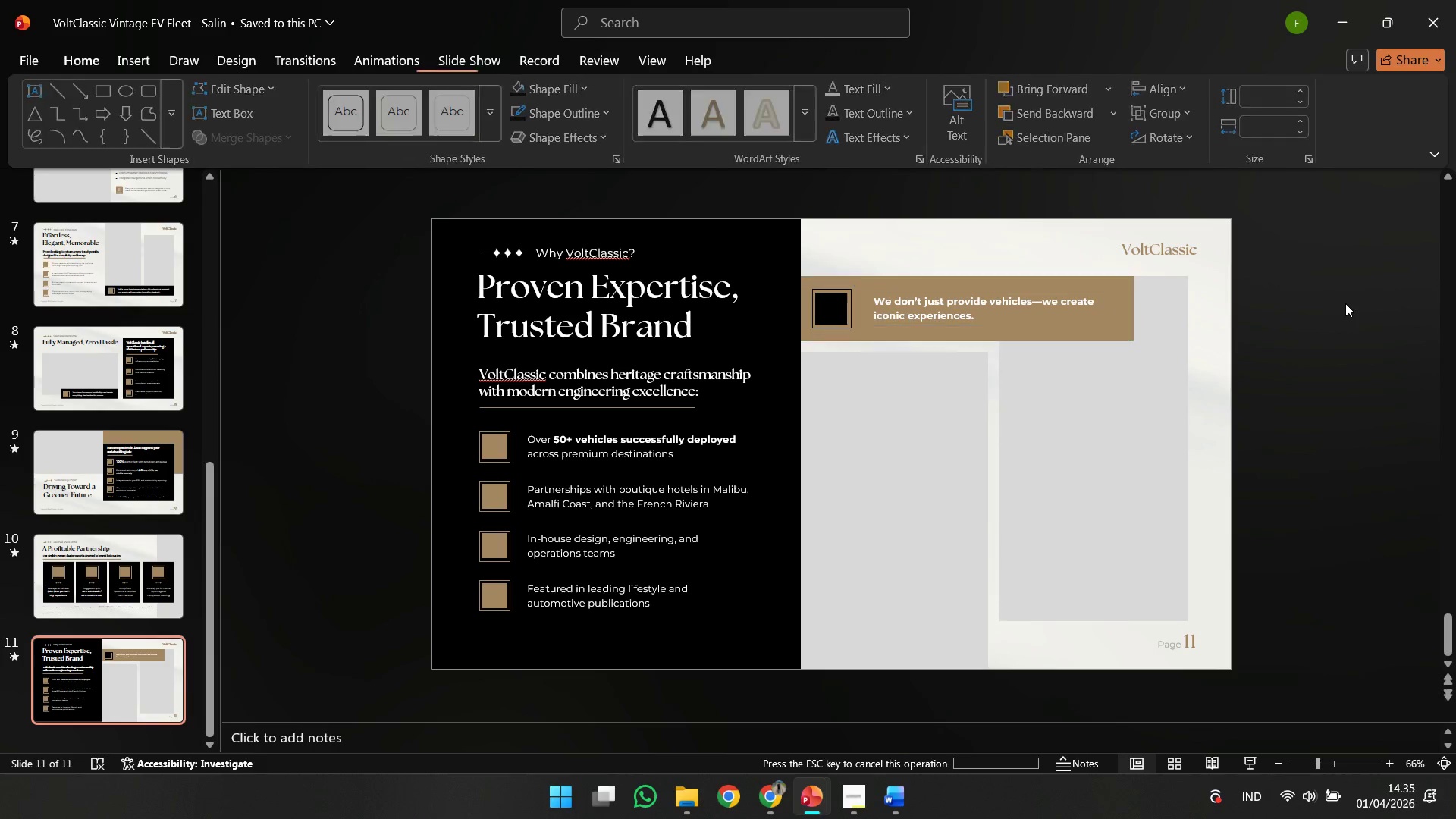 
left_click([1345, 303])
 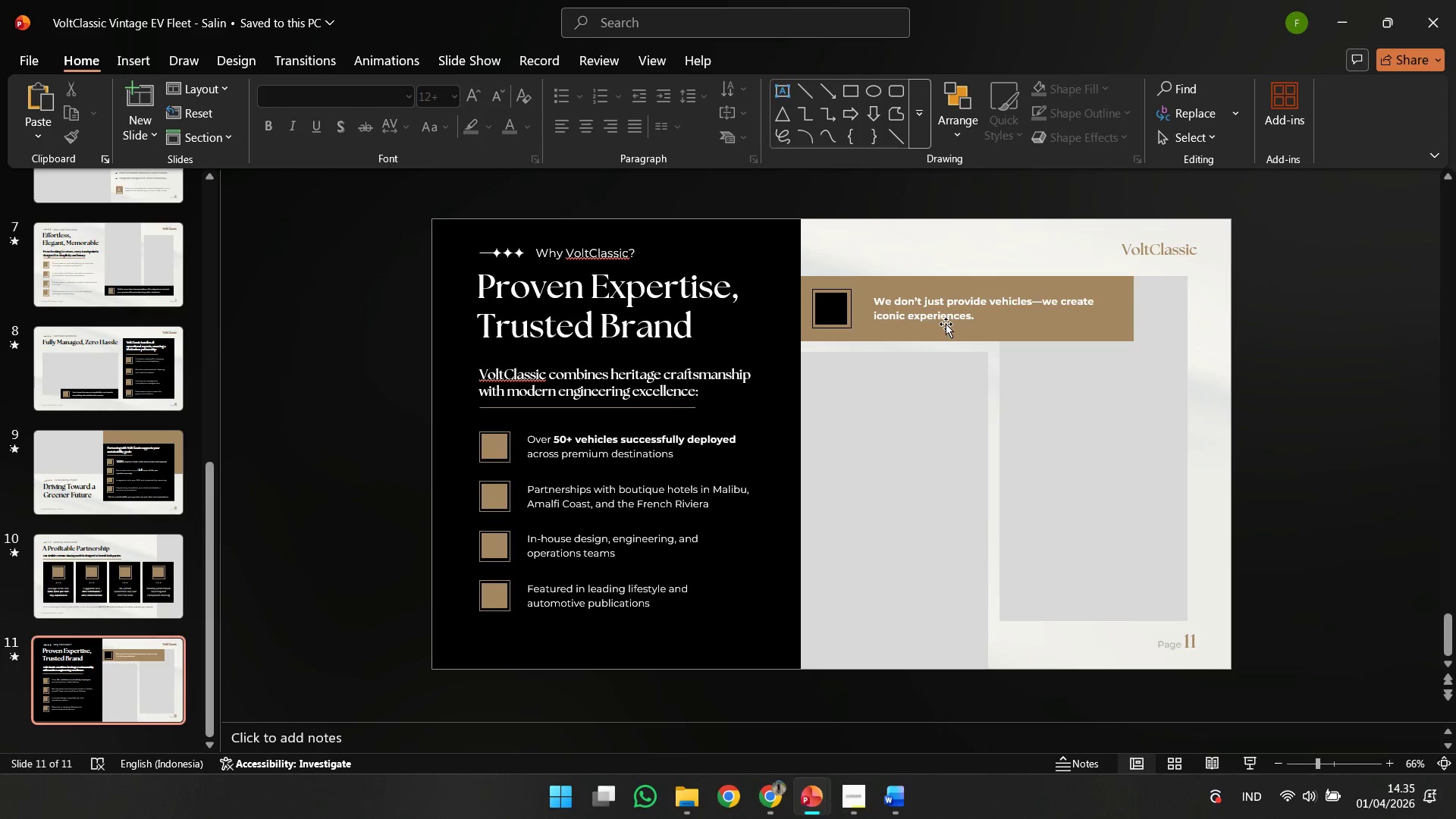 
left_click([946, 324])
 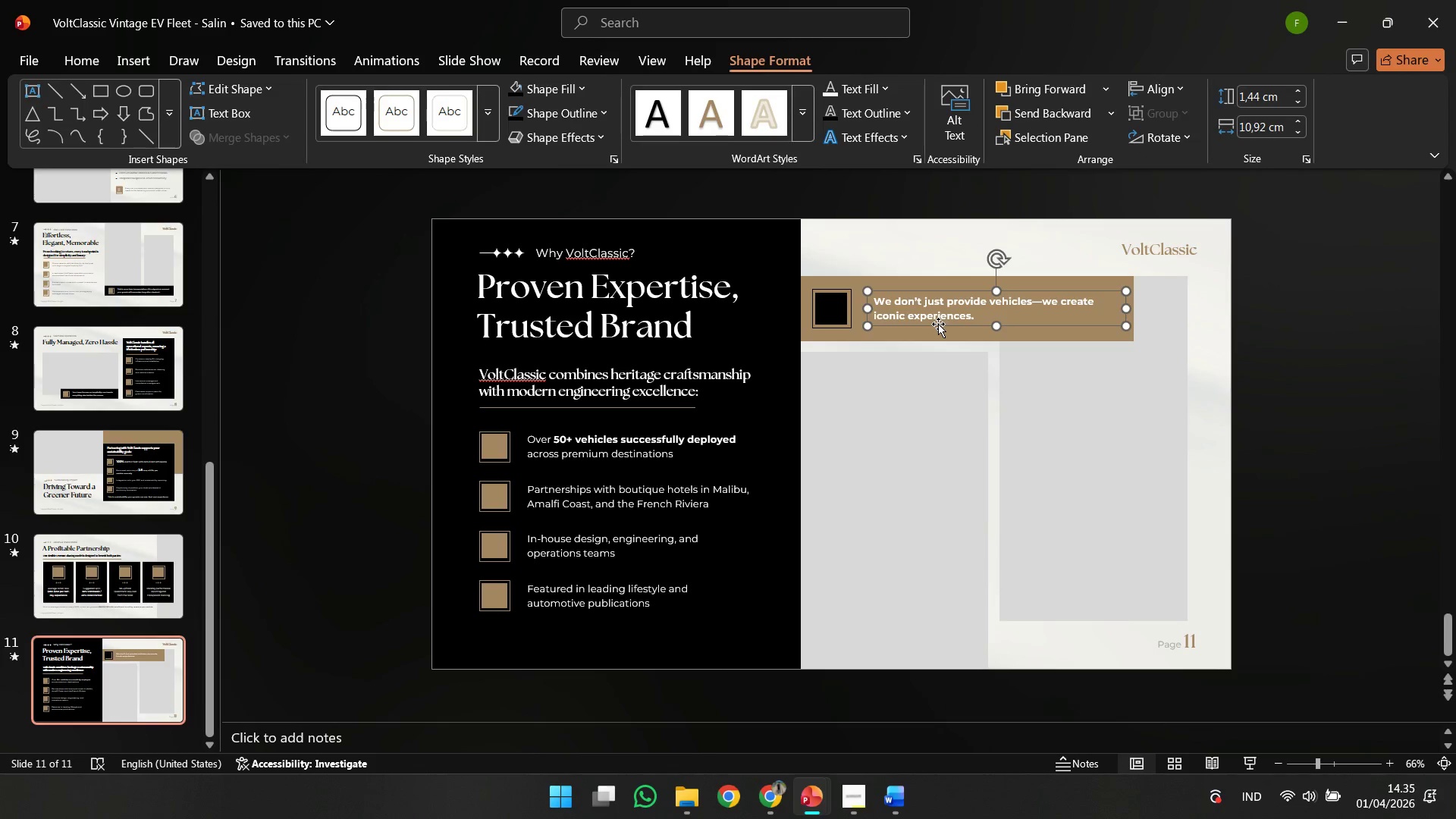 
hold_key(key=ShiftLeft, duration=0.95)
left_click_drag(start_coordinate=[938, 324], to_coordinate=[934, 324])
 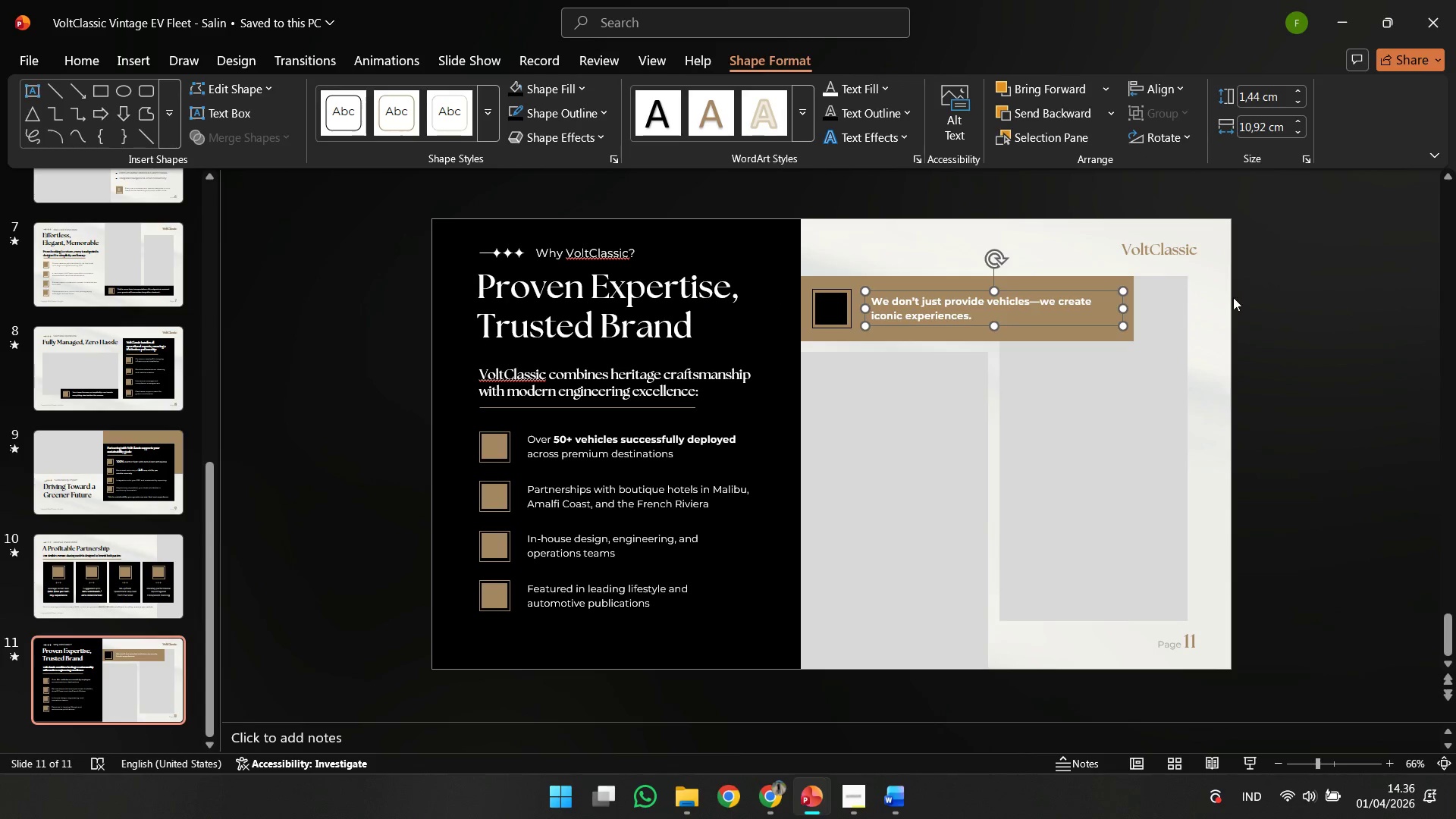 
left_click([1233, 297])
 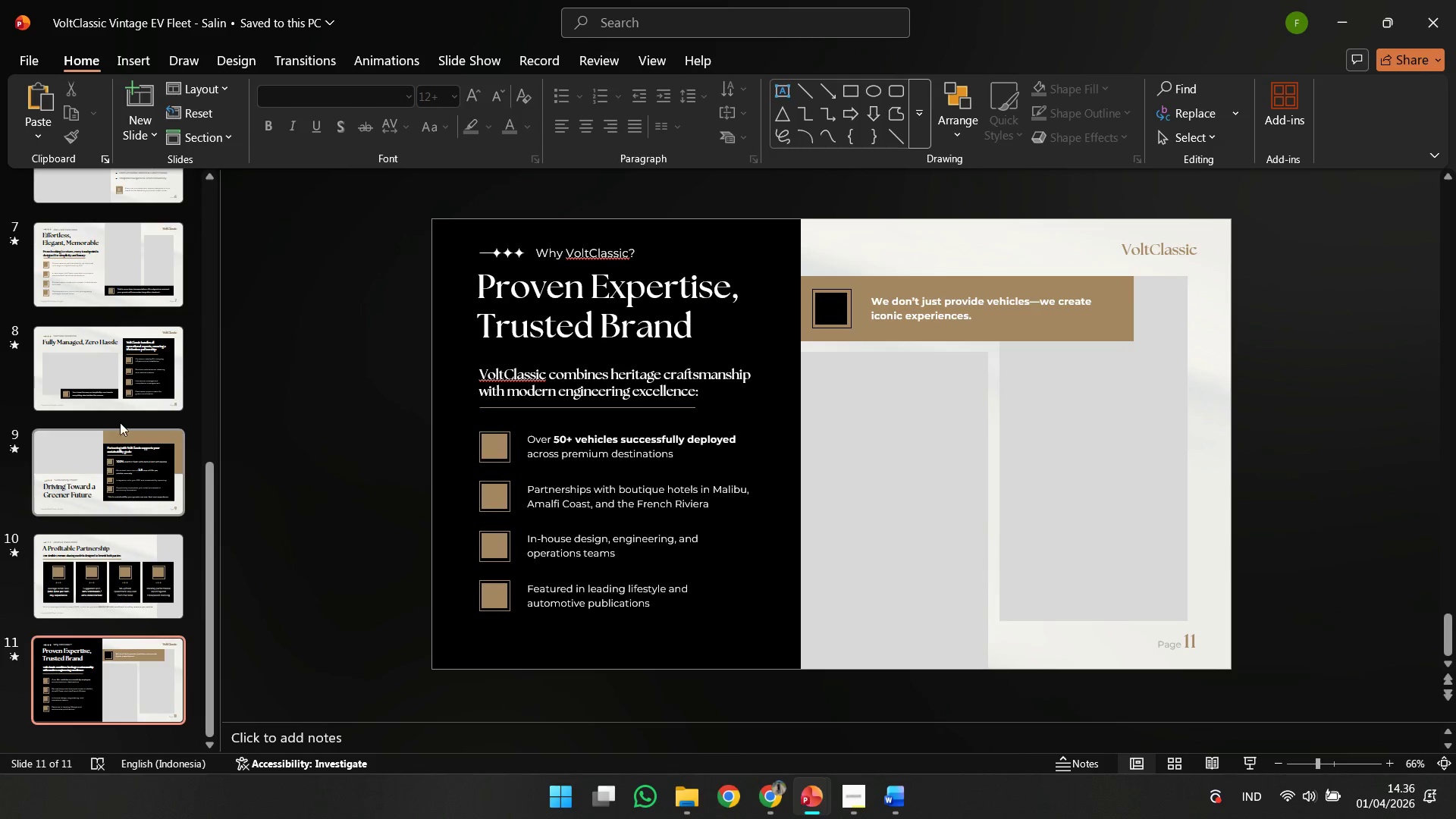 
left_click([125, 399])
 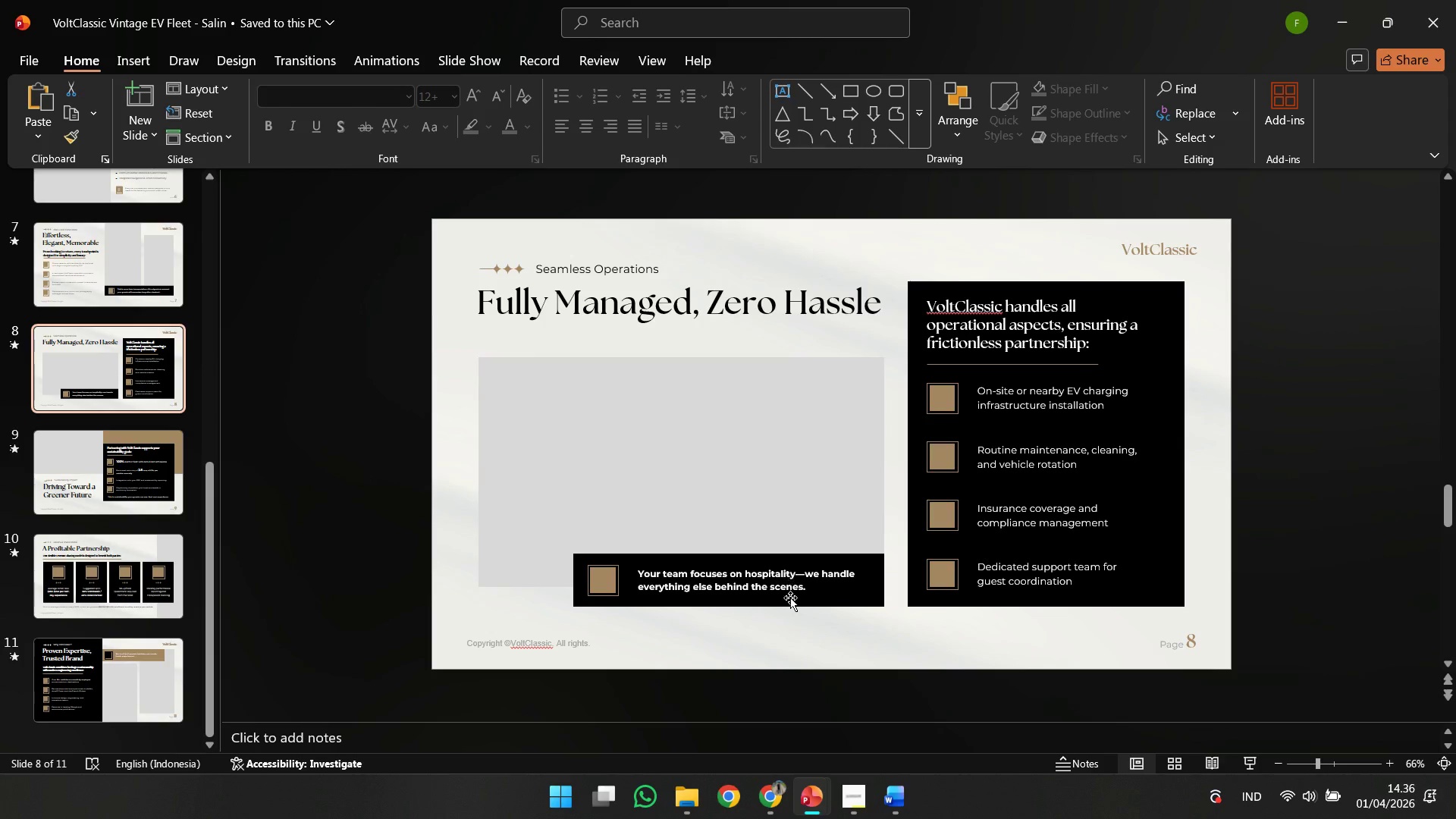 
left_click([791, 601])
 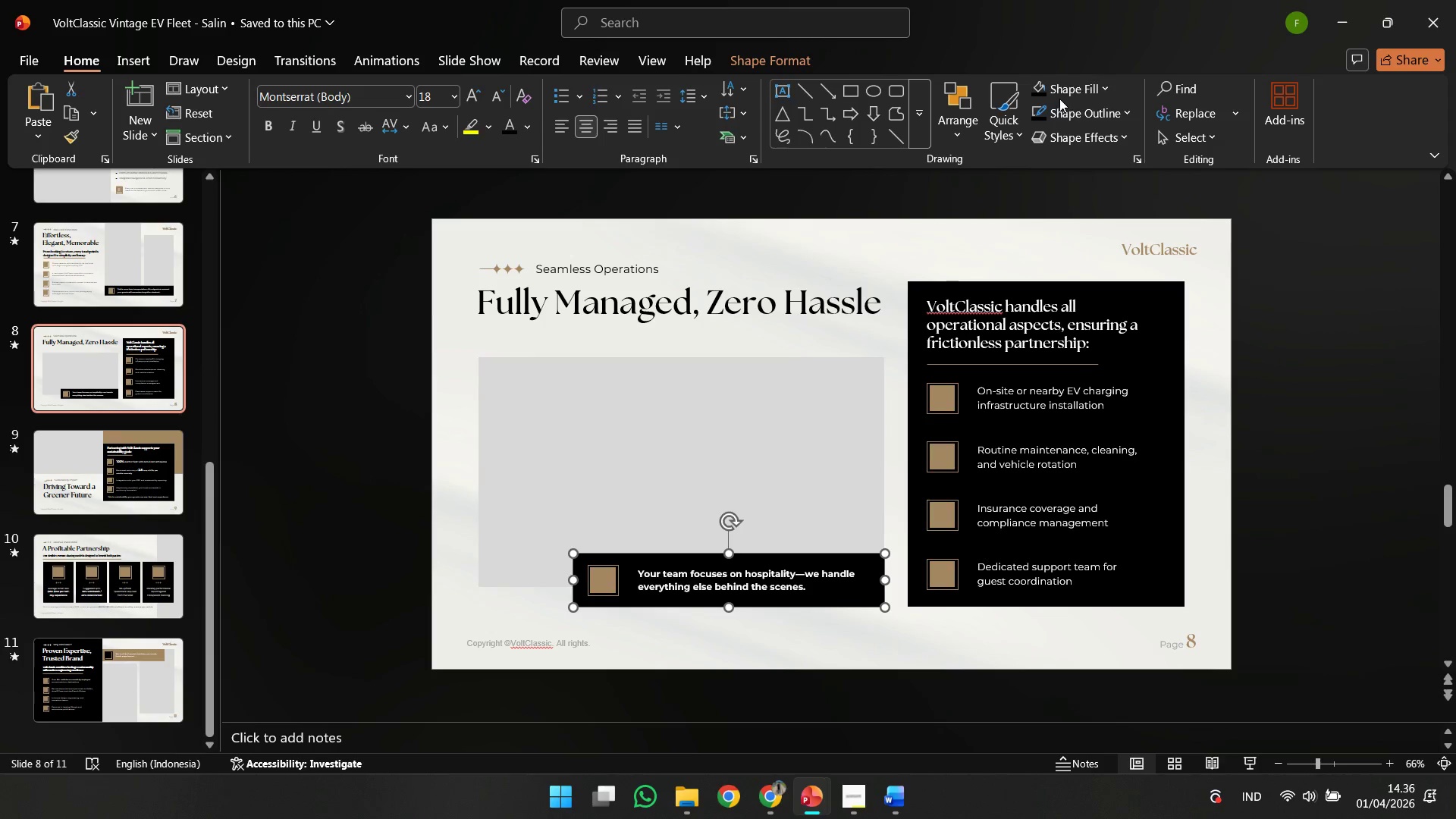 
left_click([1069, 91])
 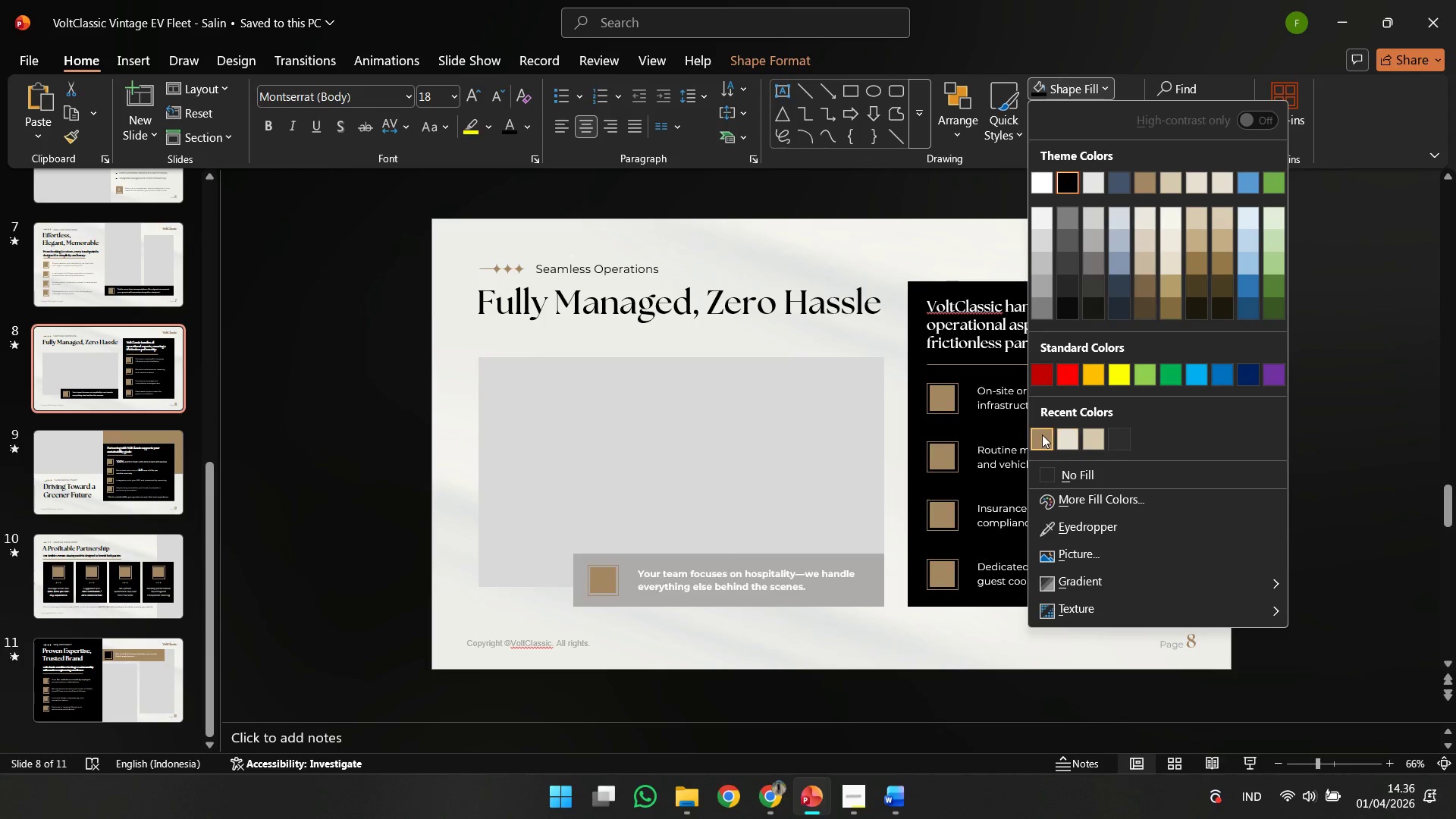 
left_click([1042, 435])
 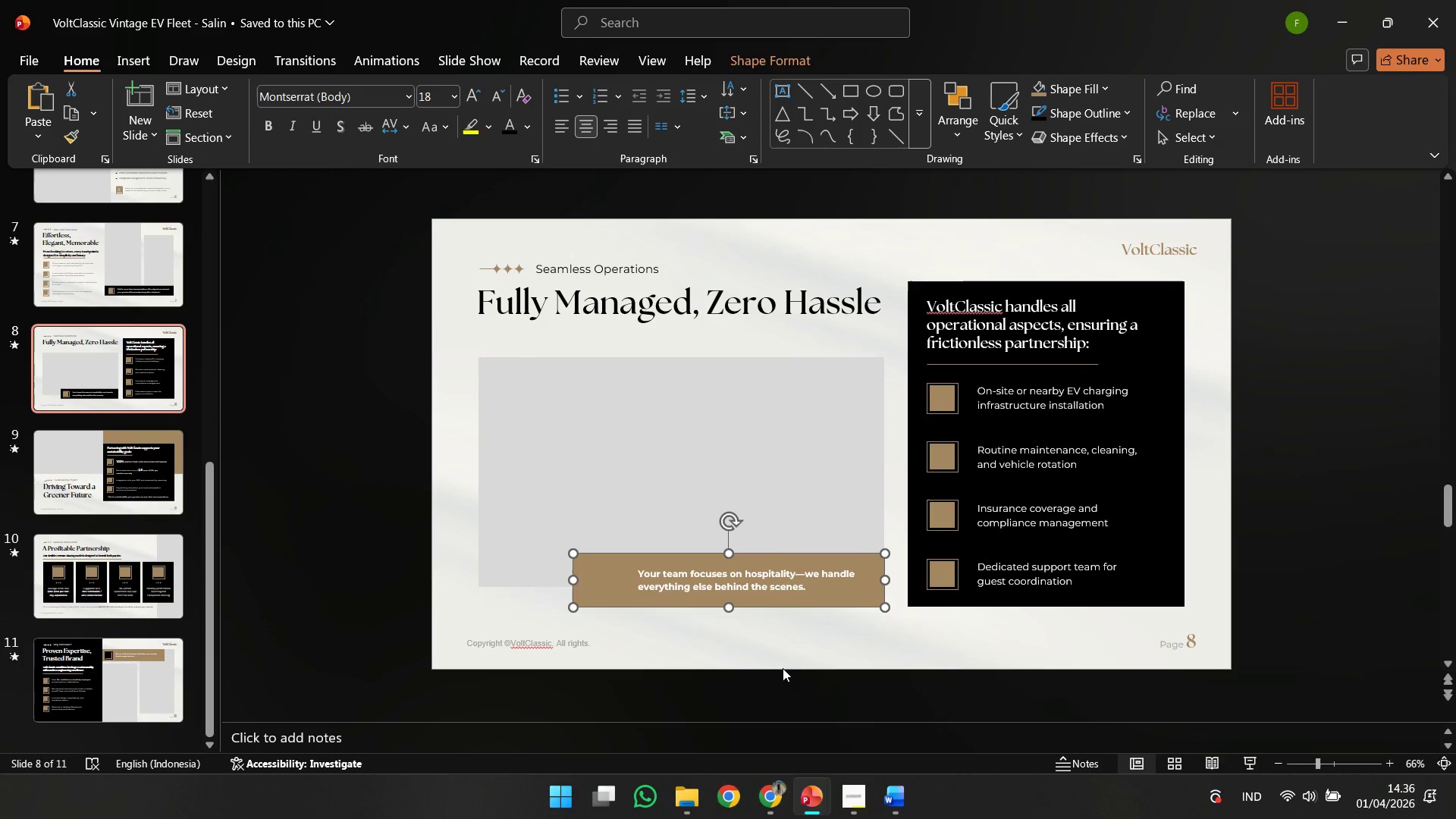 
left_click([779, 670])
 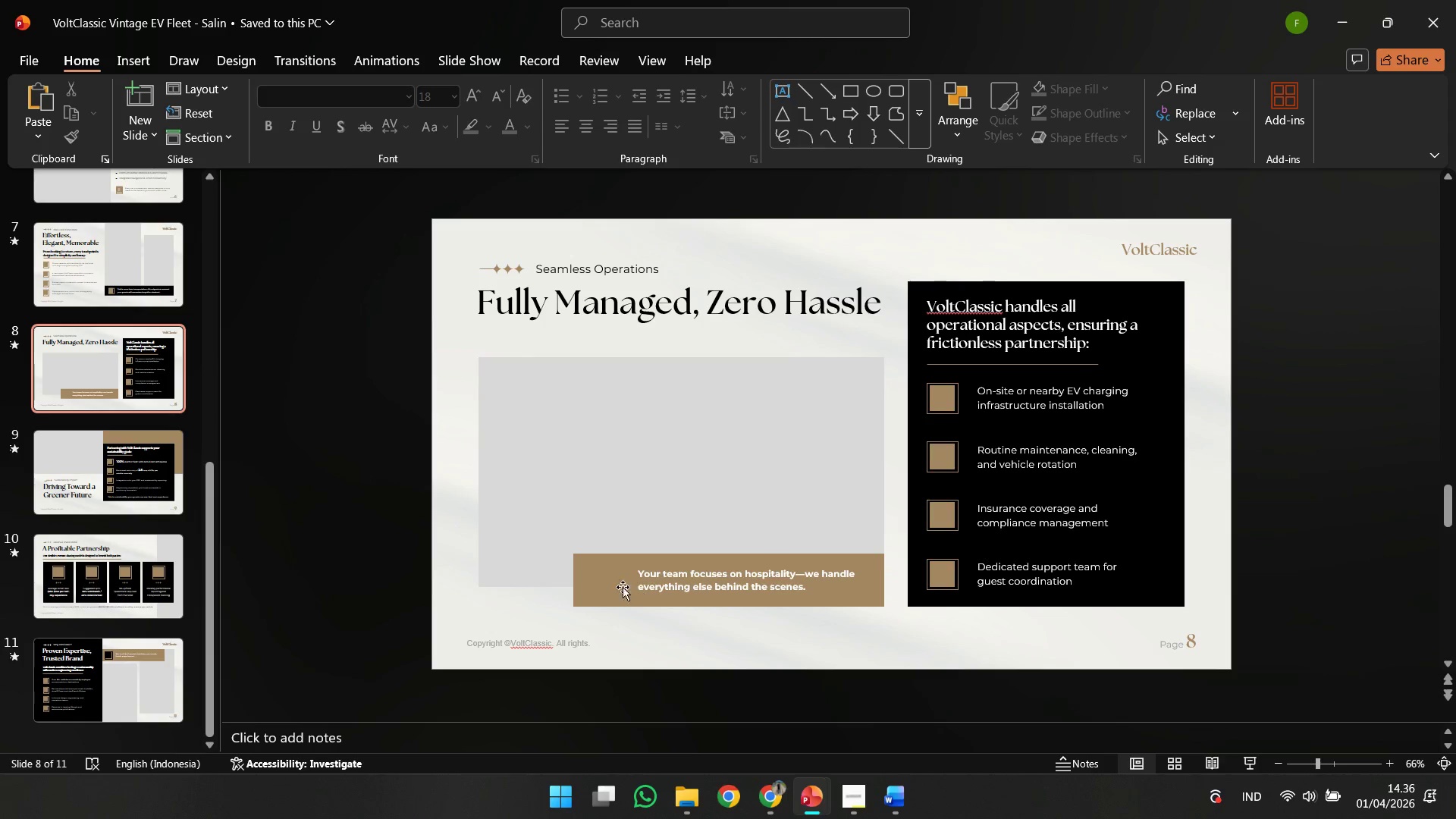 
left_click([602, 587])
 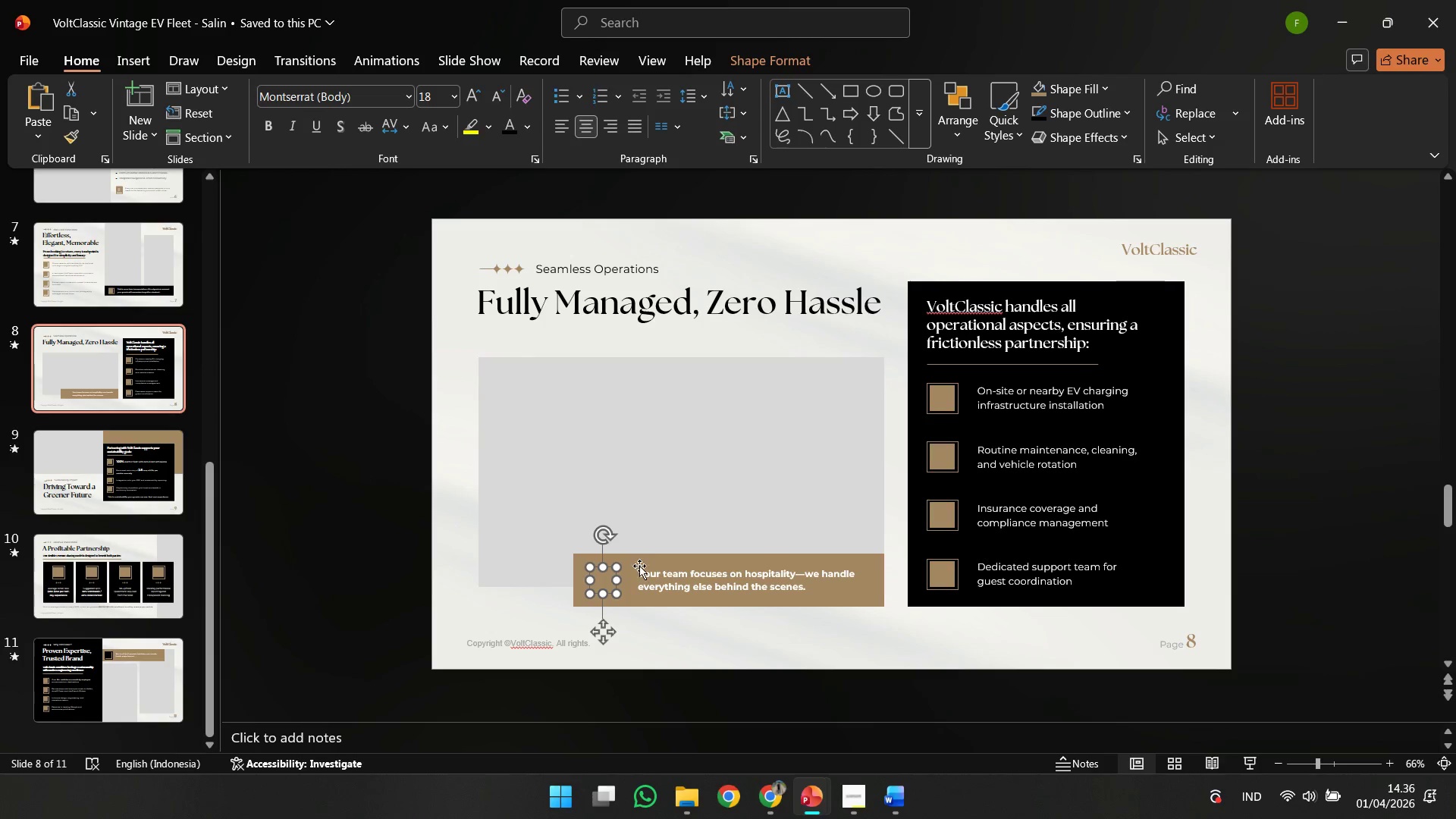 
hold_key(key=ControlLeft, duration=0.55)
scroll: coordinate [661, 533], scroll_direction: up, amount: 4.0
 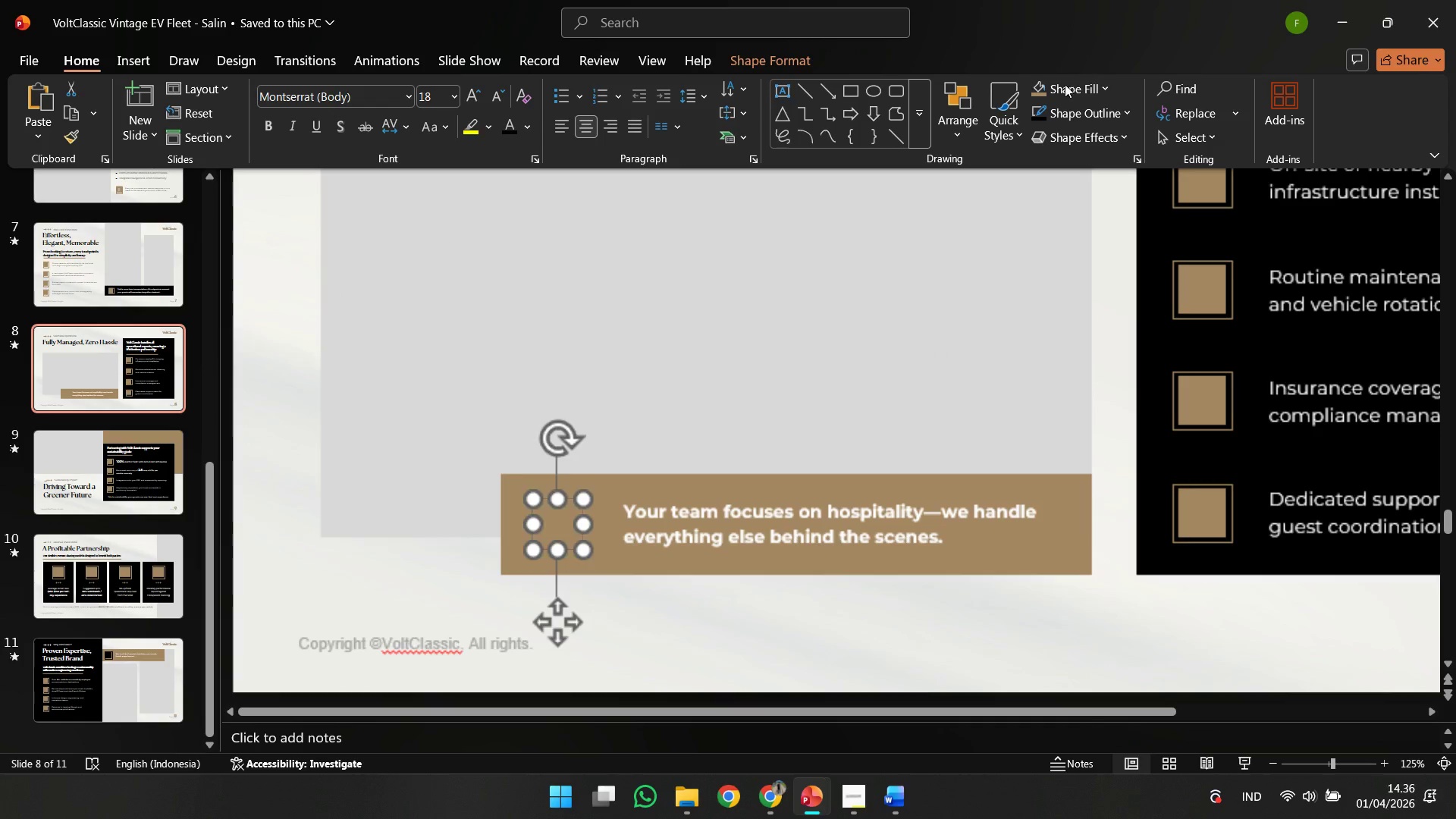 
left_click([1065, 84])
 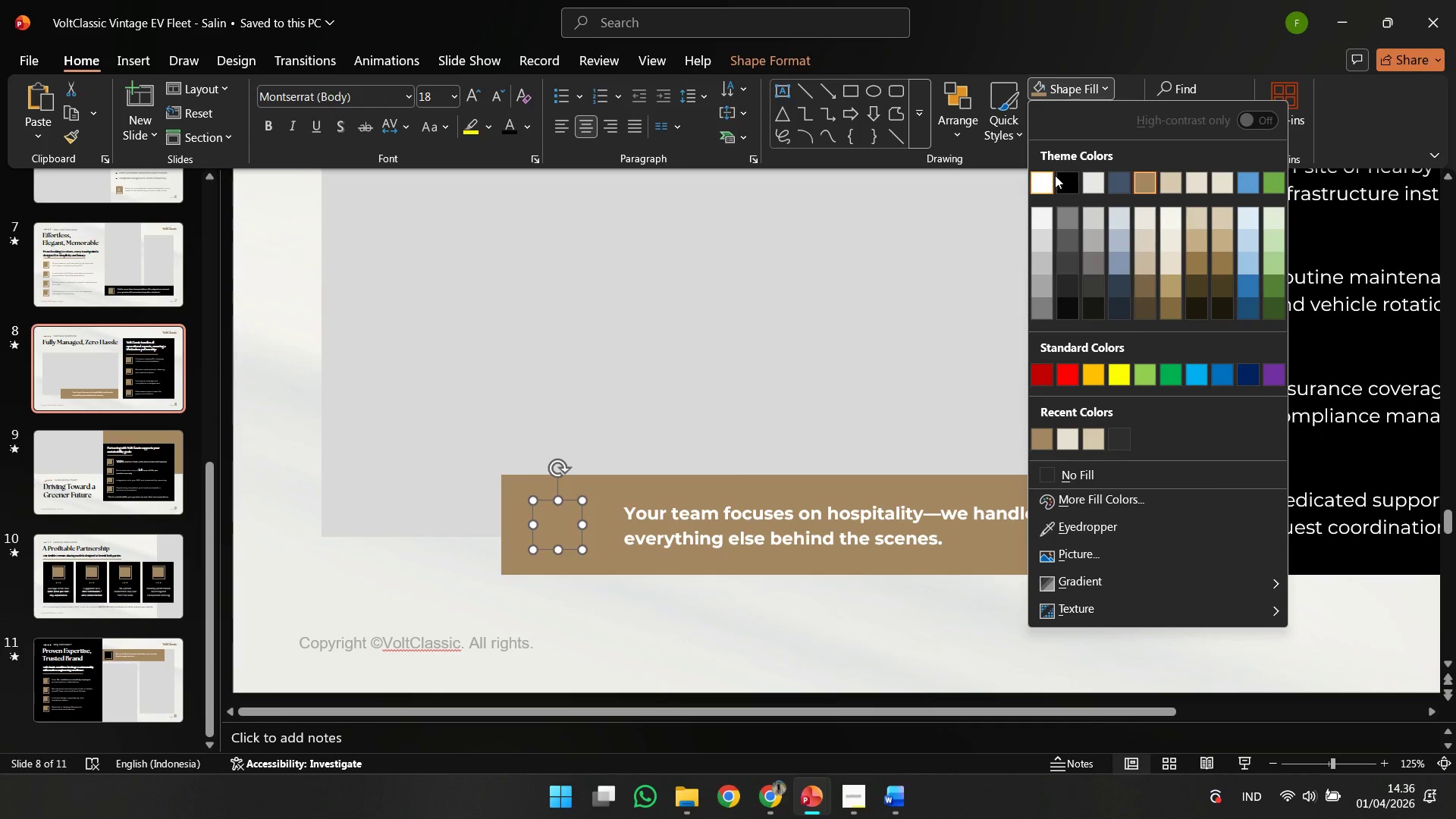 
left_click([1065, 179])
 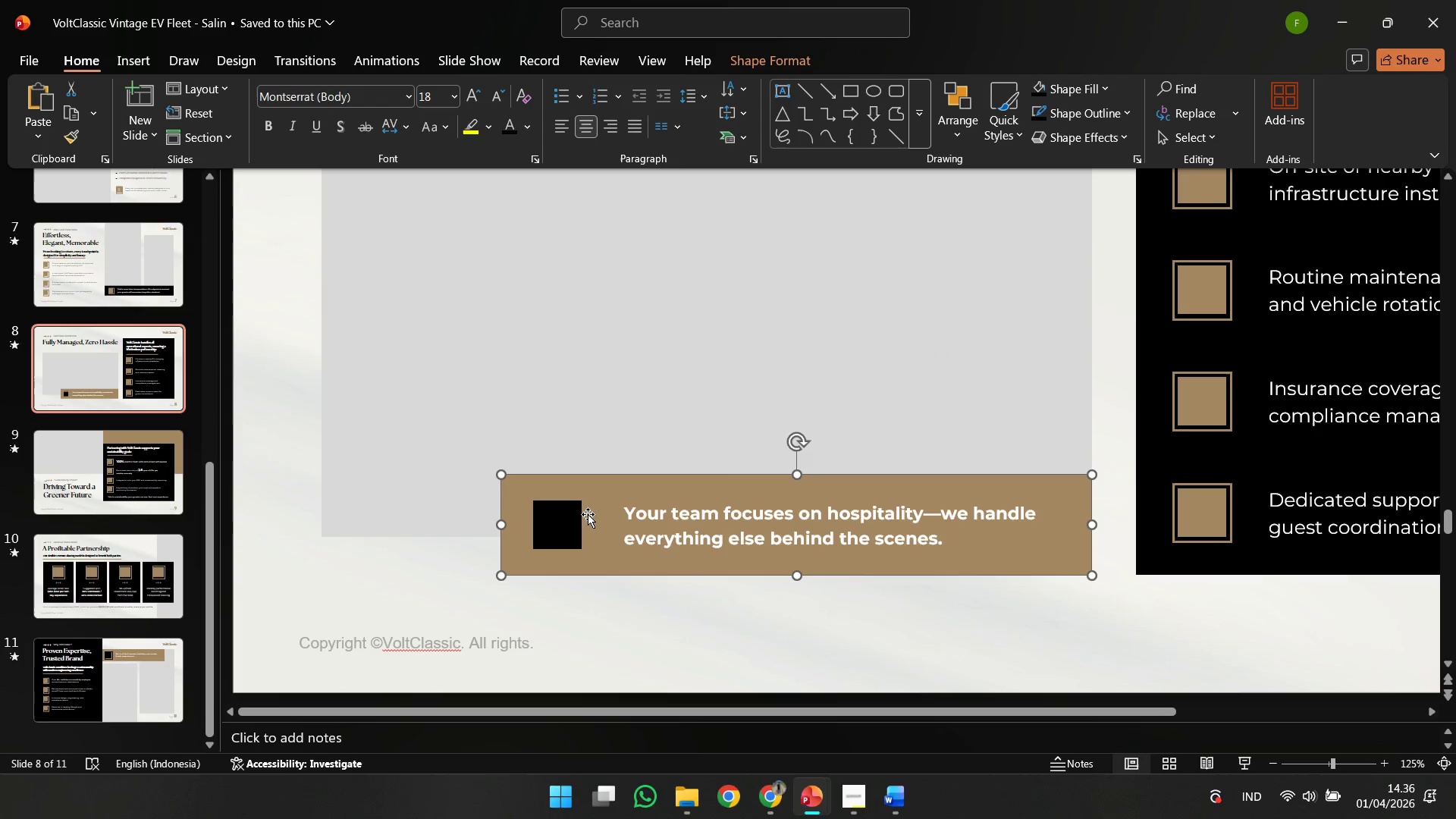 
double_click([591, 521])
 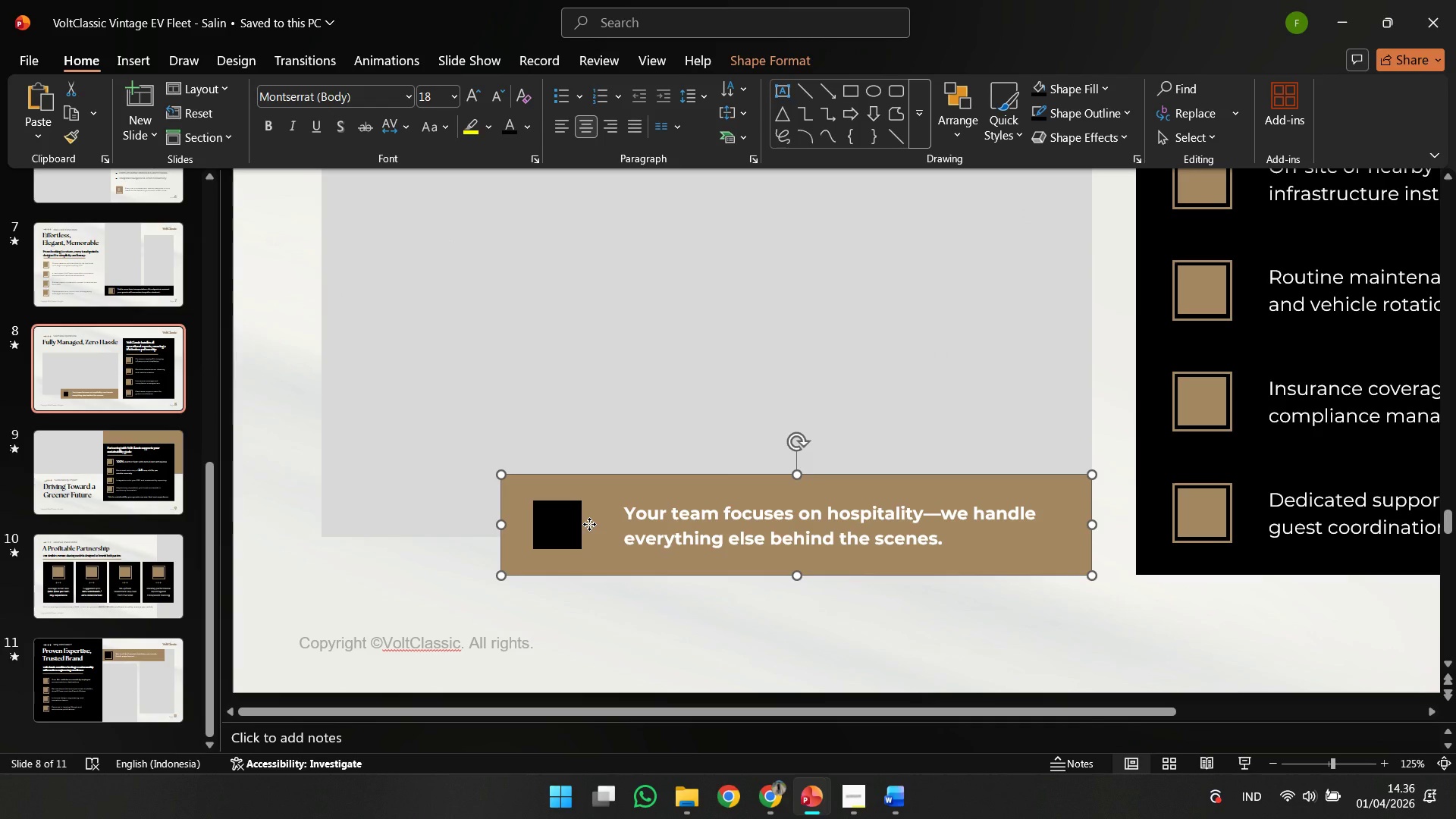 
triple_click([589, 524])
 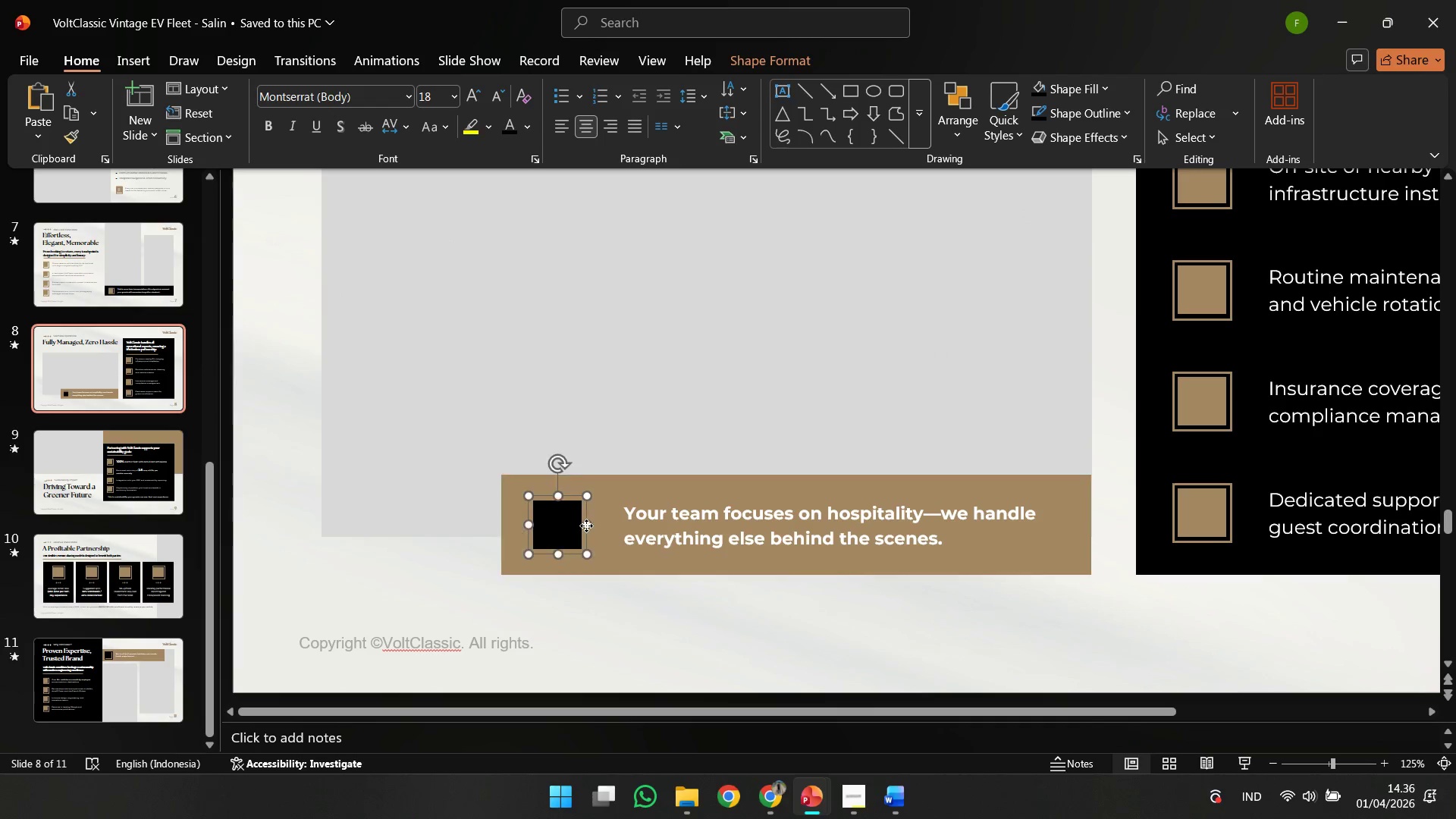 
triple_click([586, 526])
 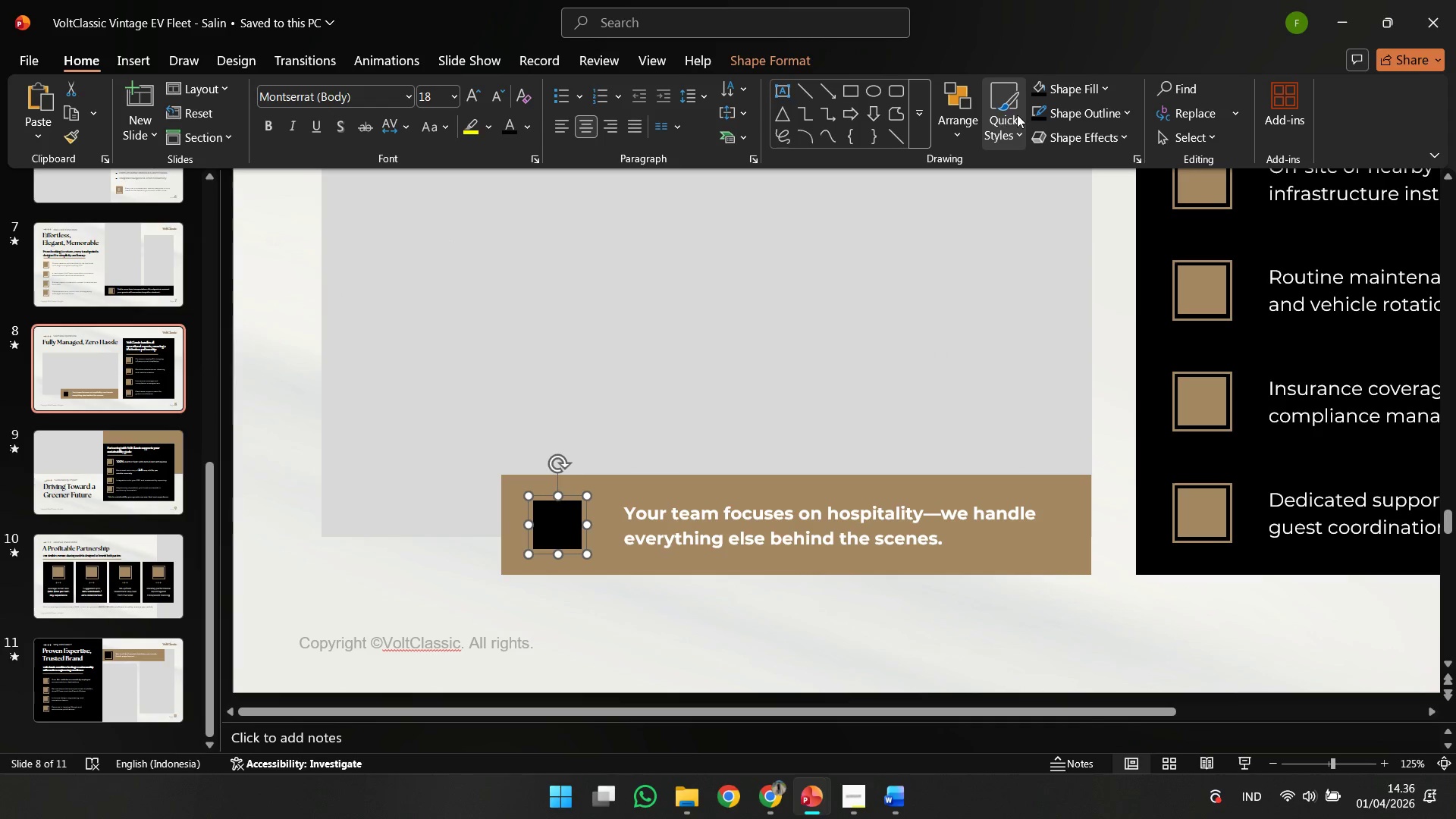 
left_click([1034, 115])
 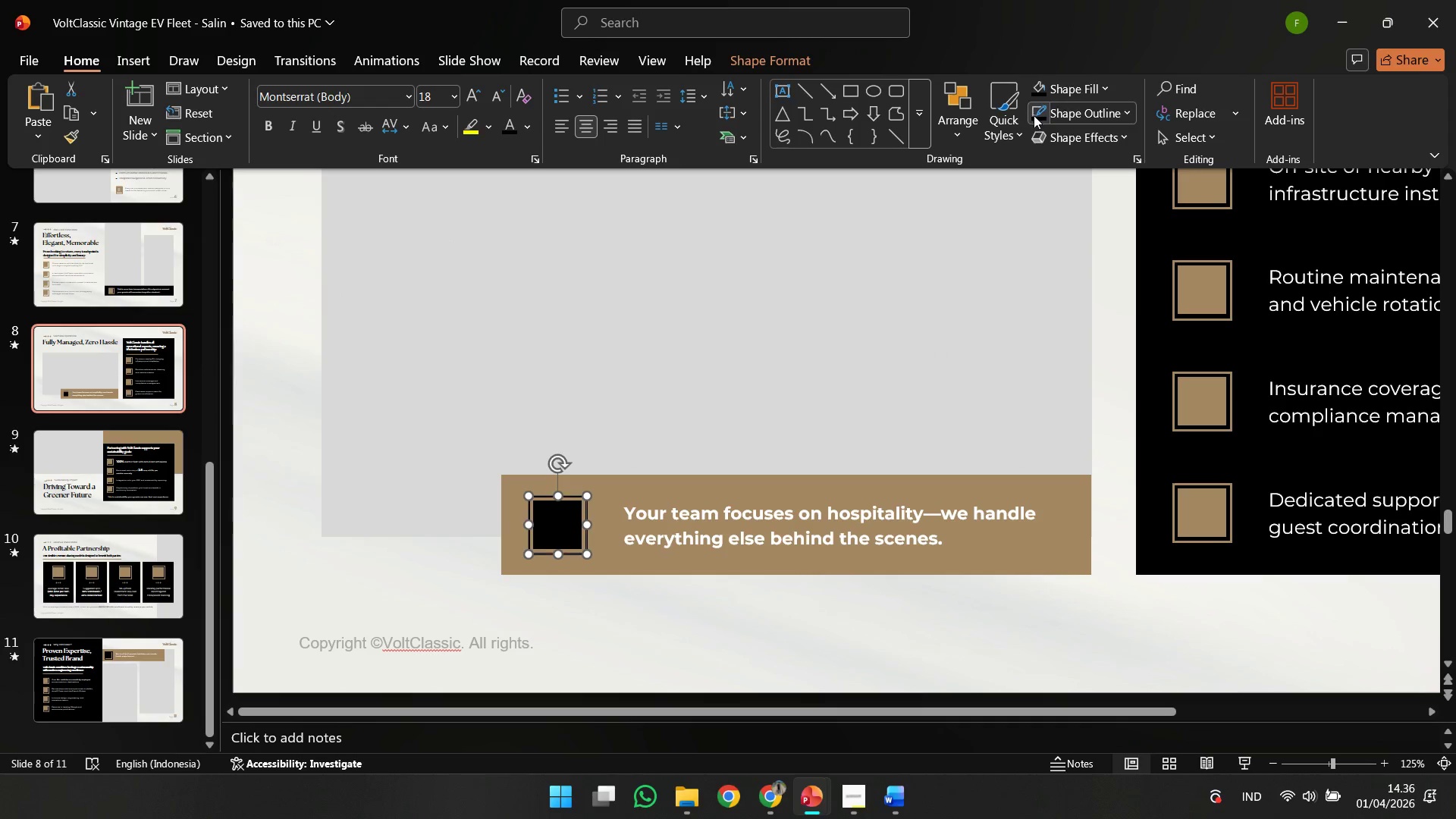 
hold_key(key=ControlLeft, duration=1.2)